 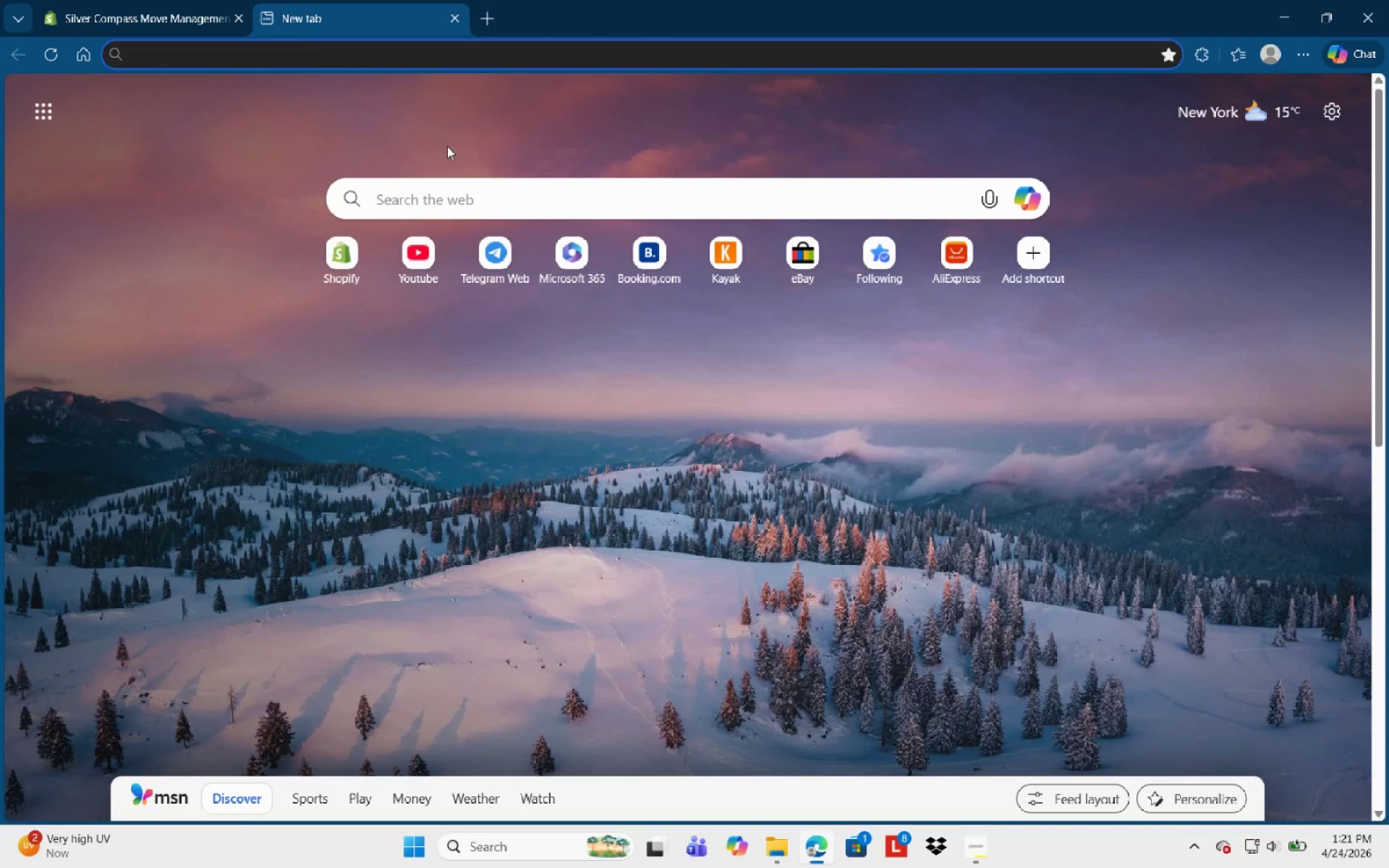 
left_click([525, 197])
 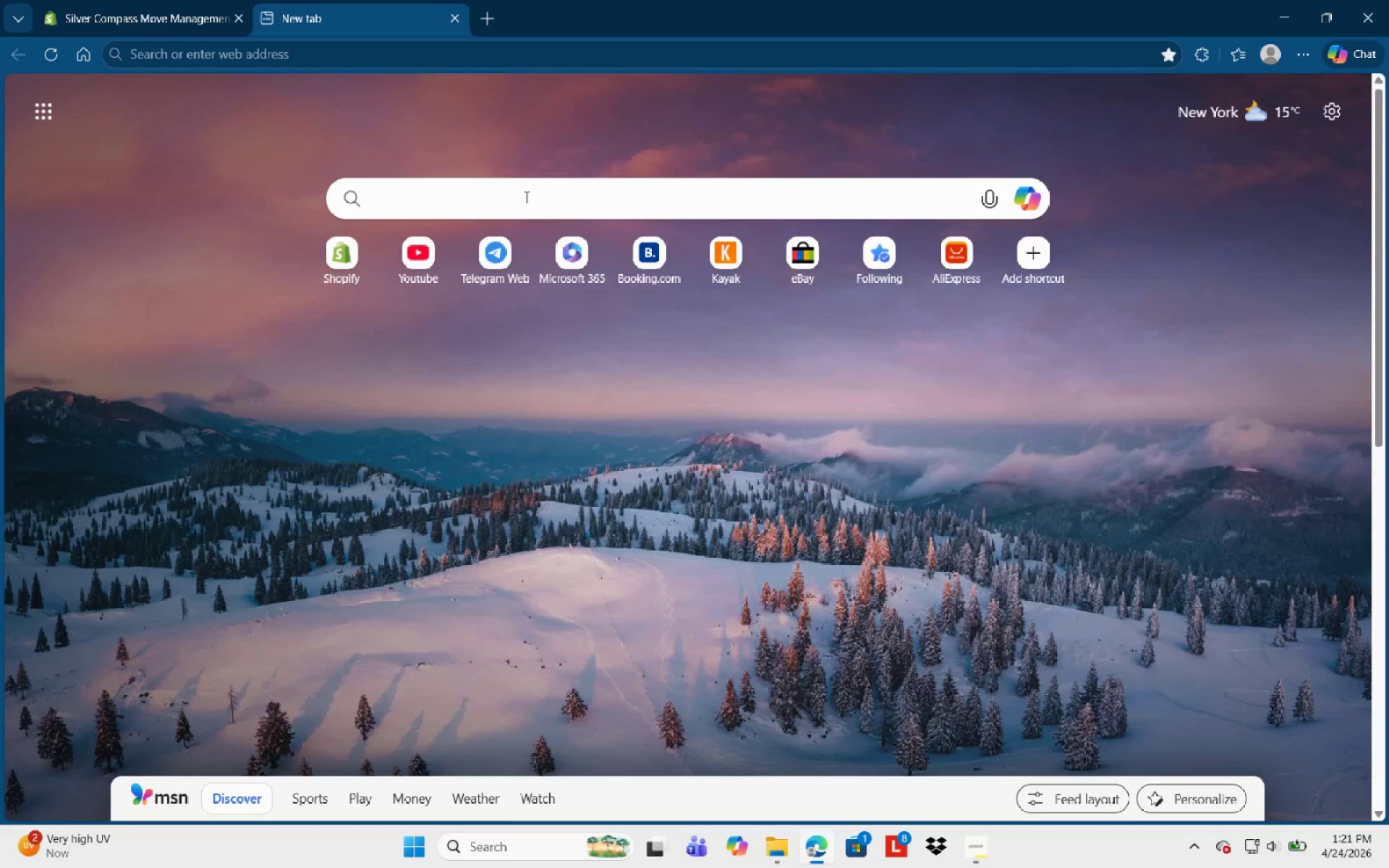 
type(indusr=)
key(Backspace)
key(Backspace)
type(trial kitchen stainless t)
key(Backspace)
type(steel absr=)
key(Backspace)
key(Backspace)
key(Backspace)
type(stract)
key(NumpadEnter)
 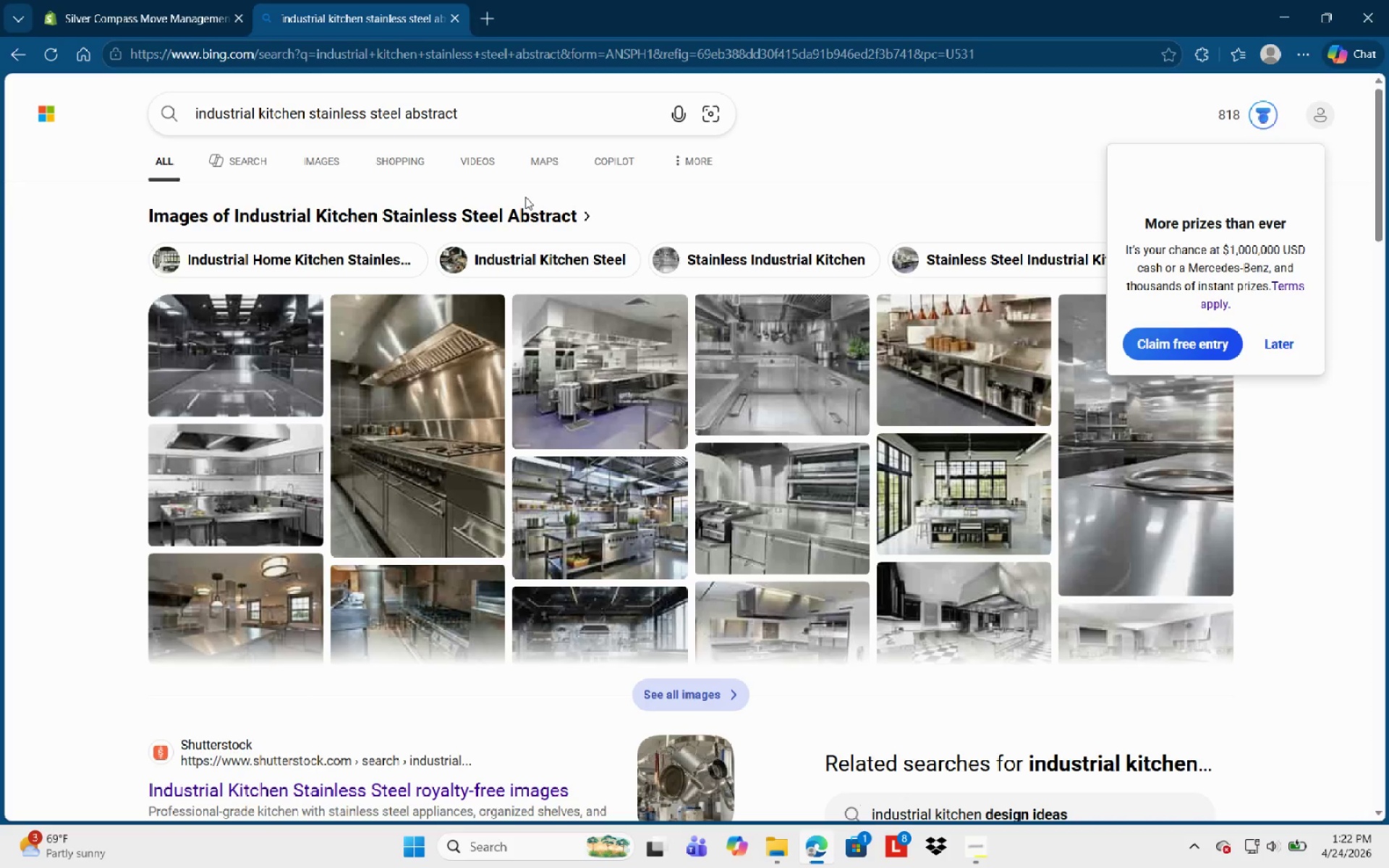 
wait(8.61)
 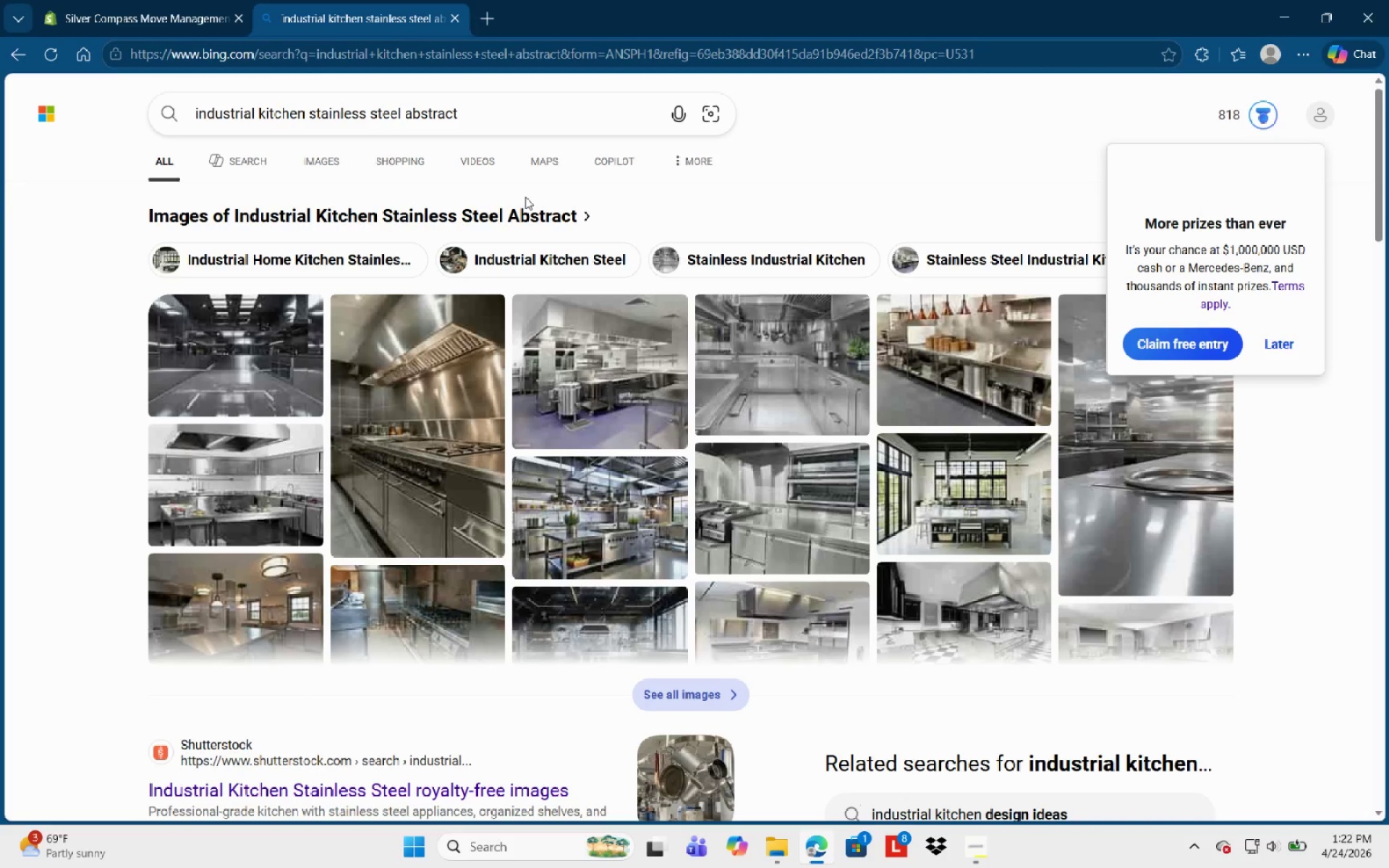 
left_click([339, 152])
 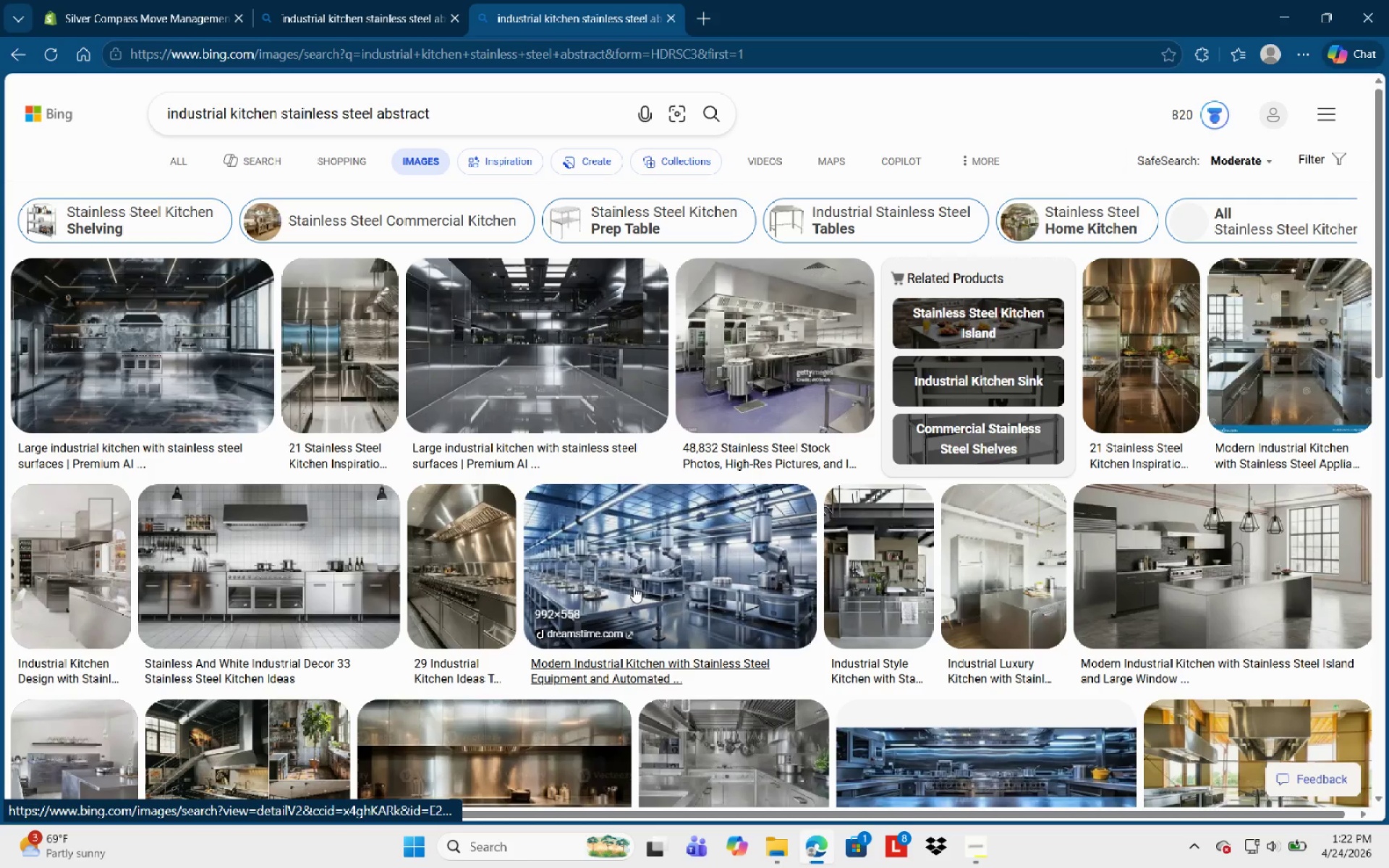 
wait(10.13)
 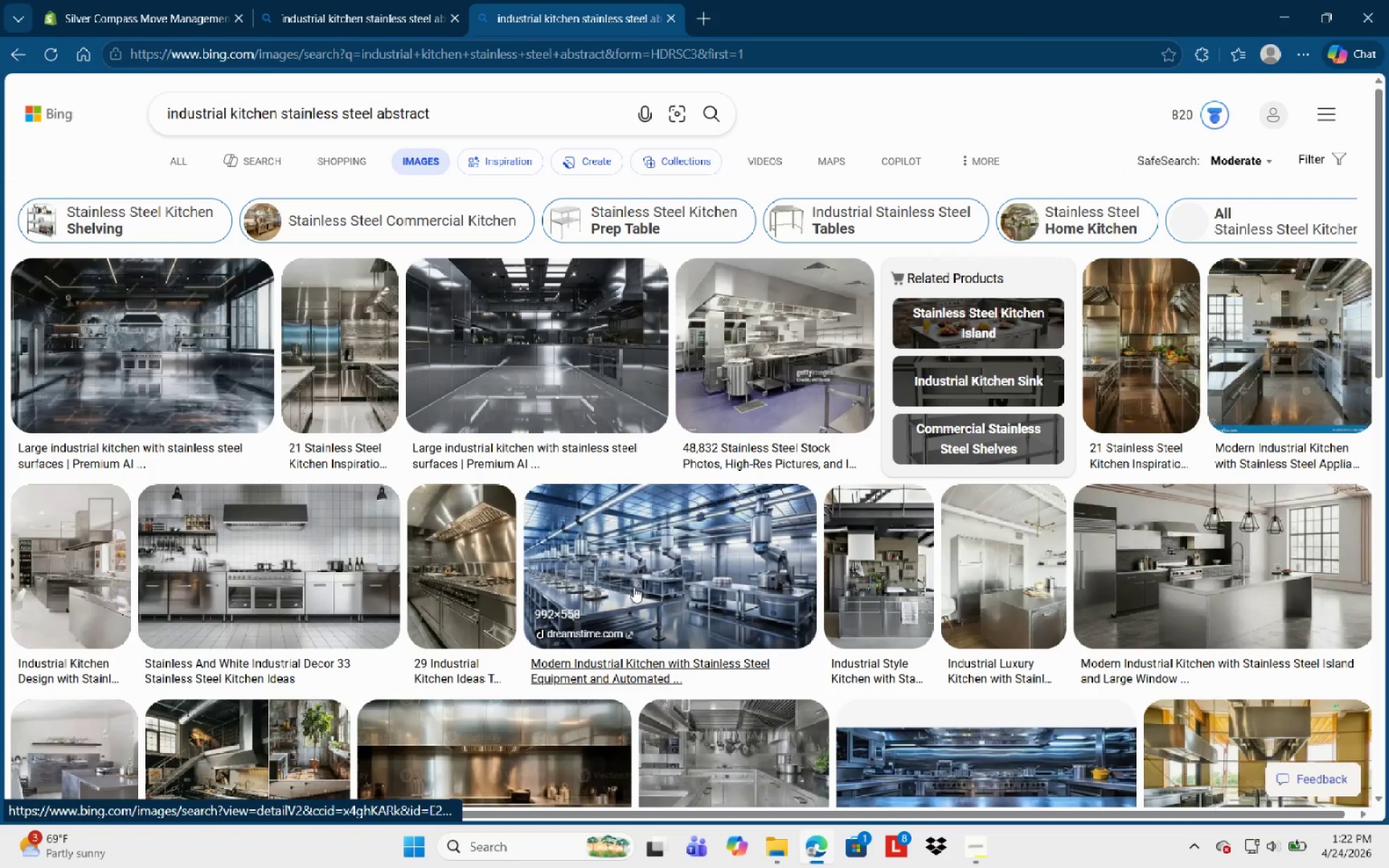 
mouse_move([357, 365])
 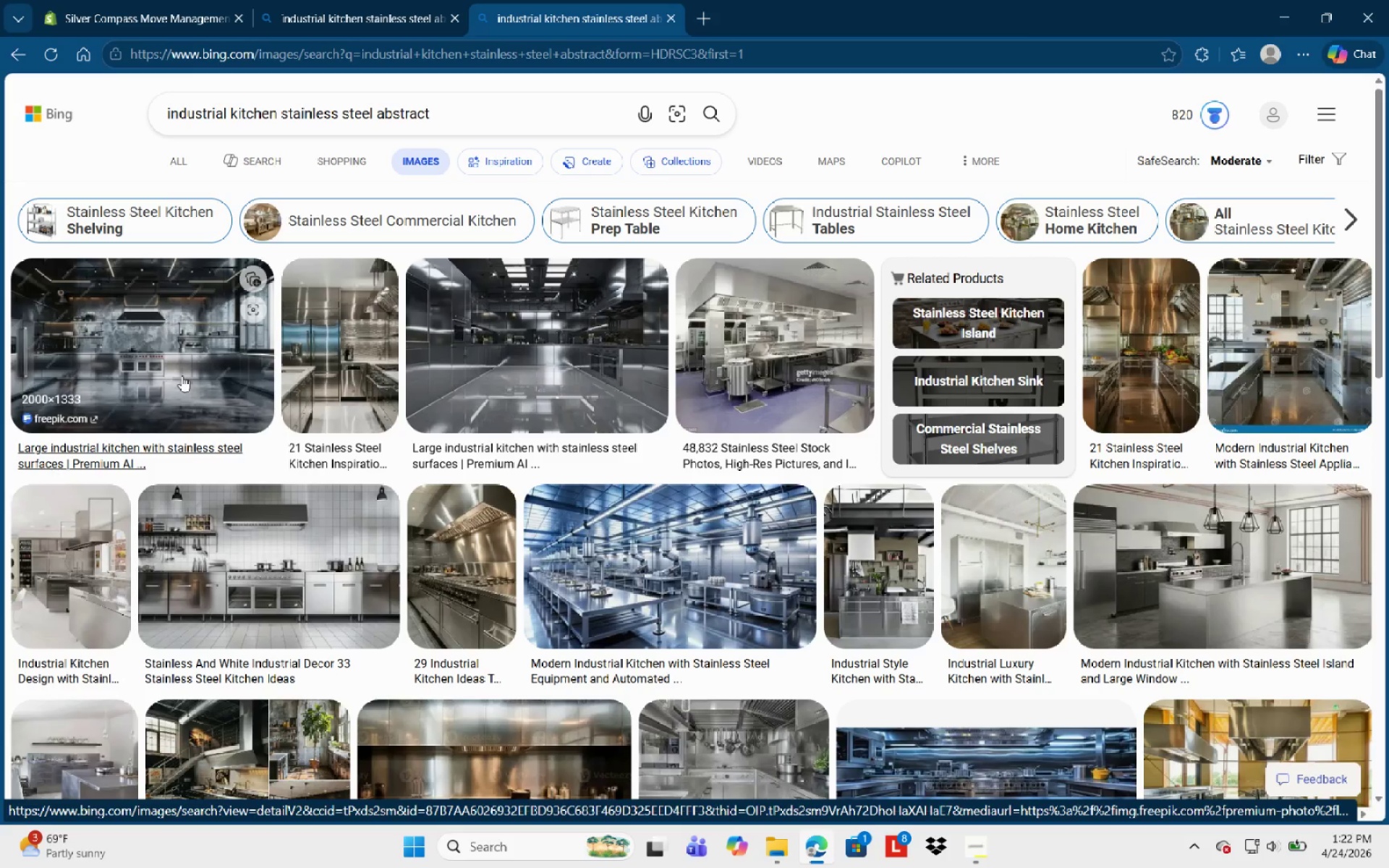 
mouse_move([151, 679])
 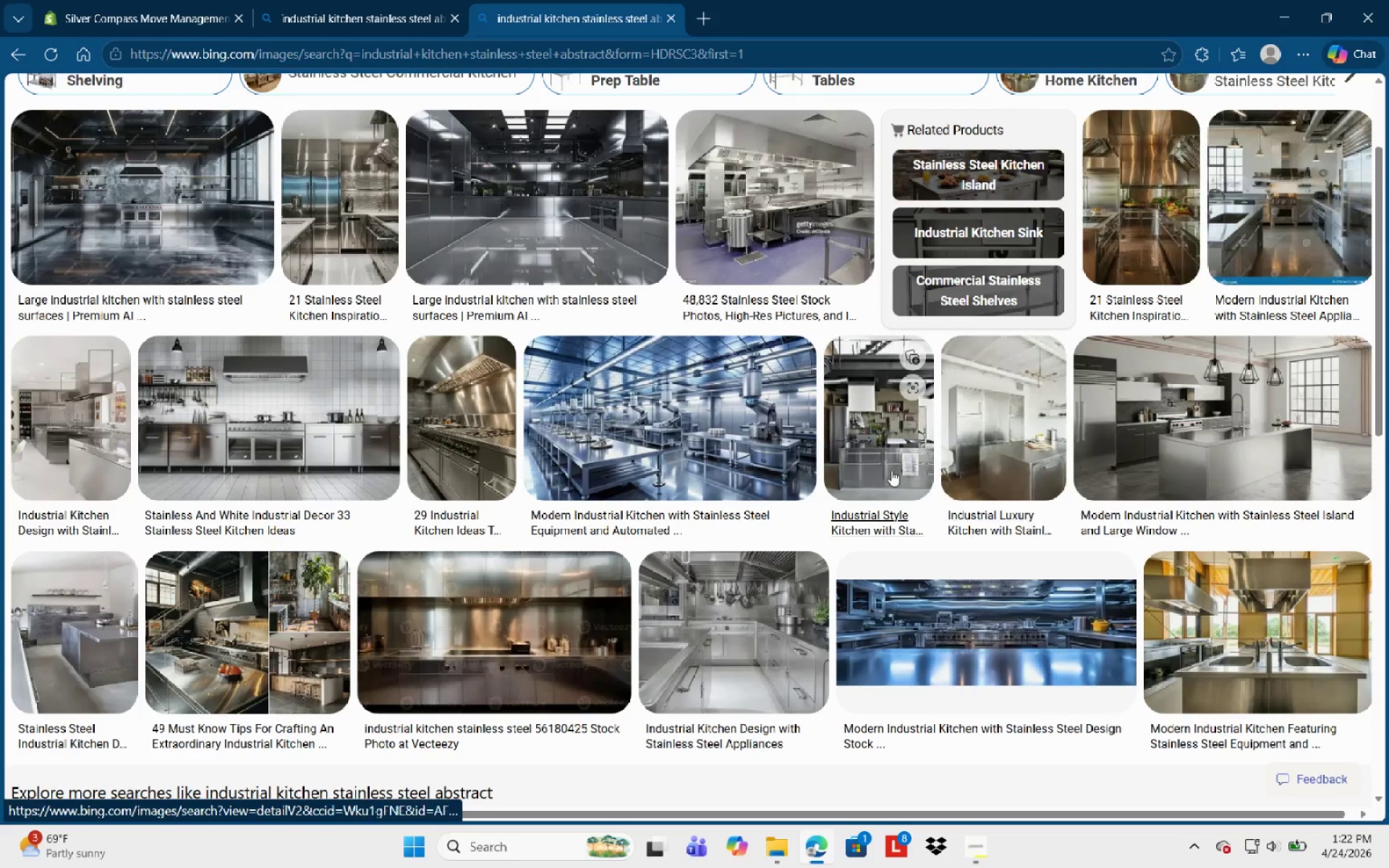 
right_click([556, 580])
 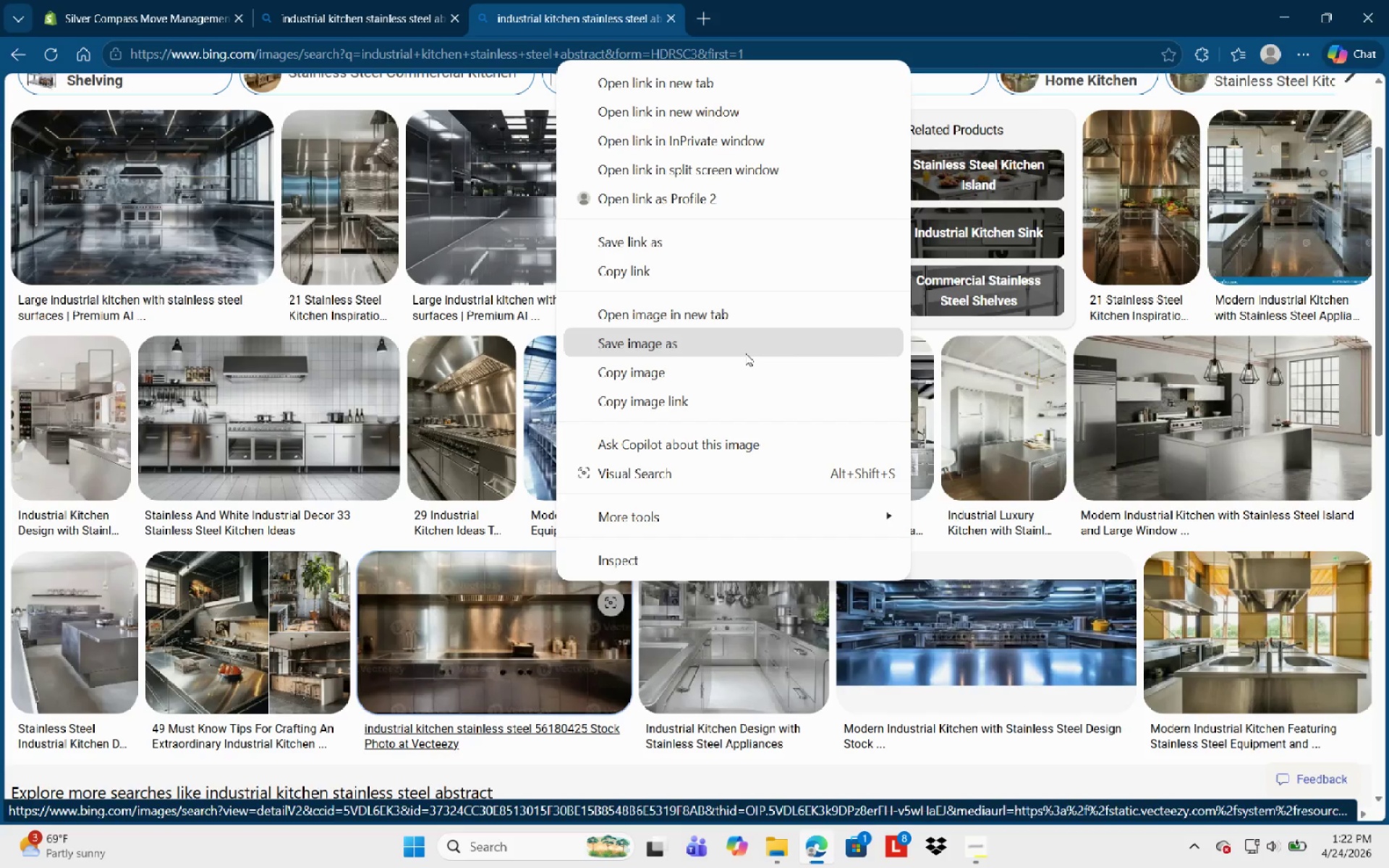 
left_click([745, 353])
 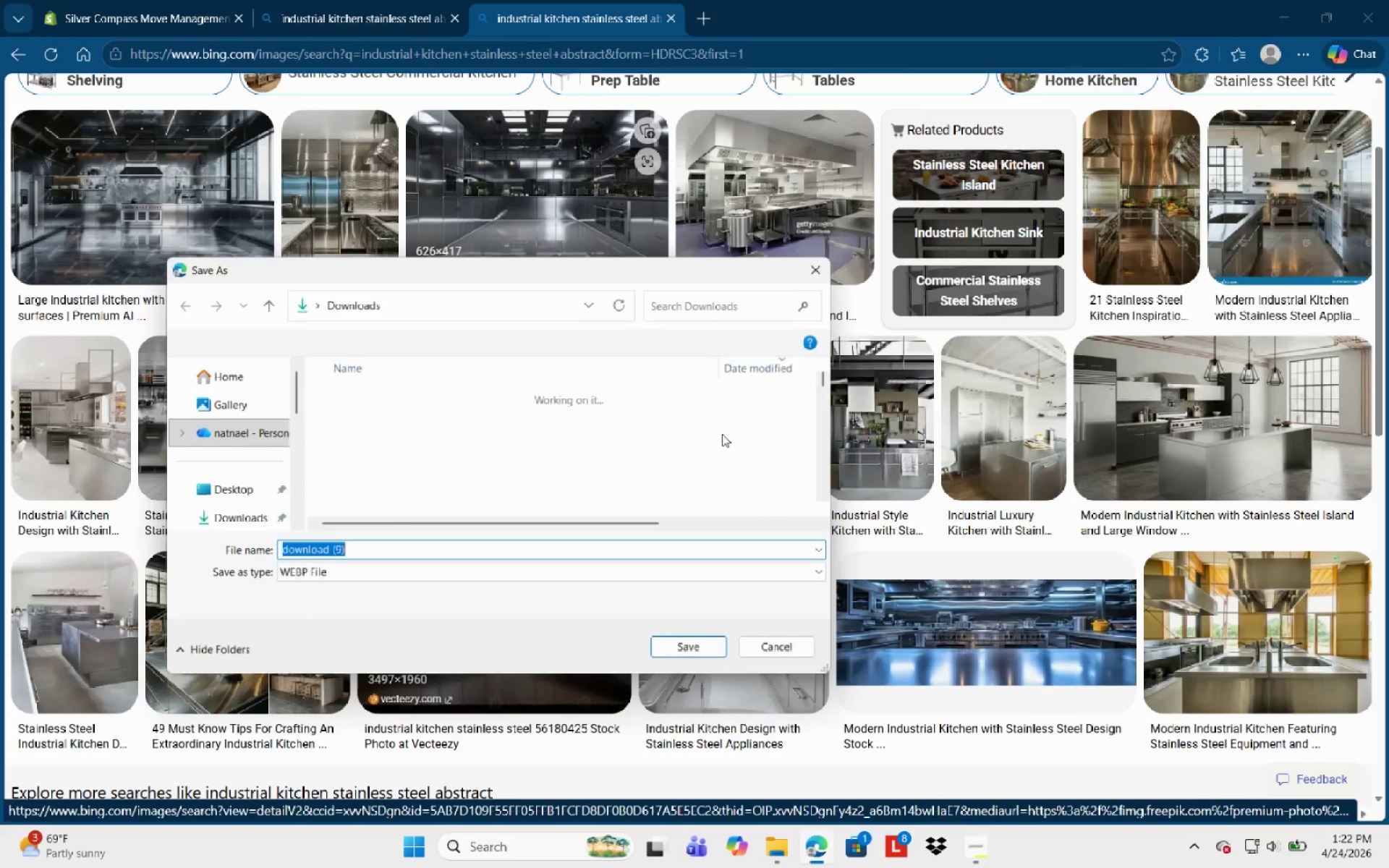 
key(NumpadEnter)
 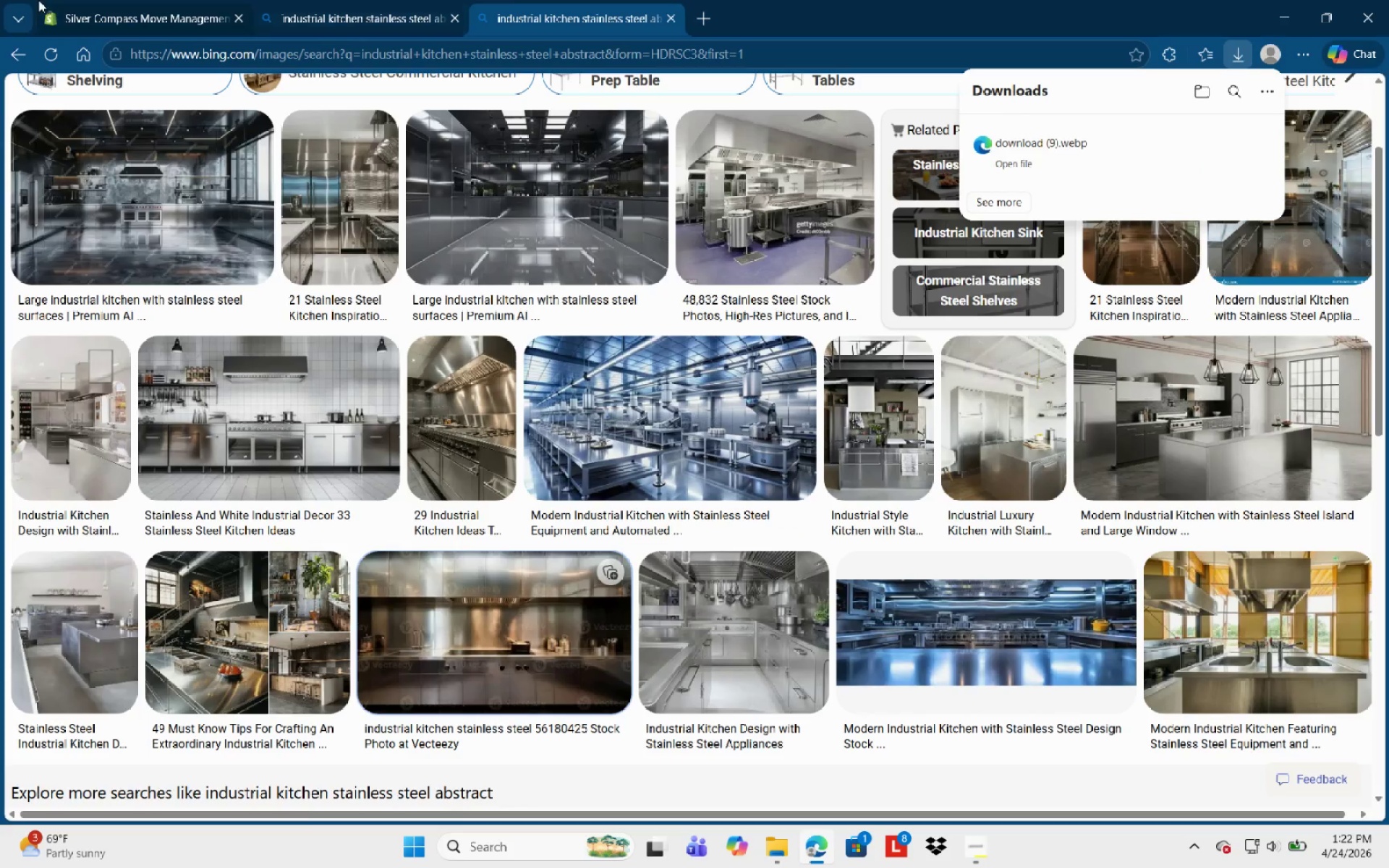 
left_click([93, 1])
 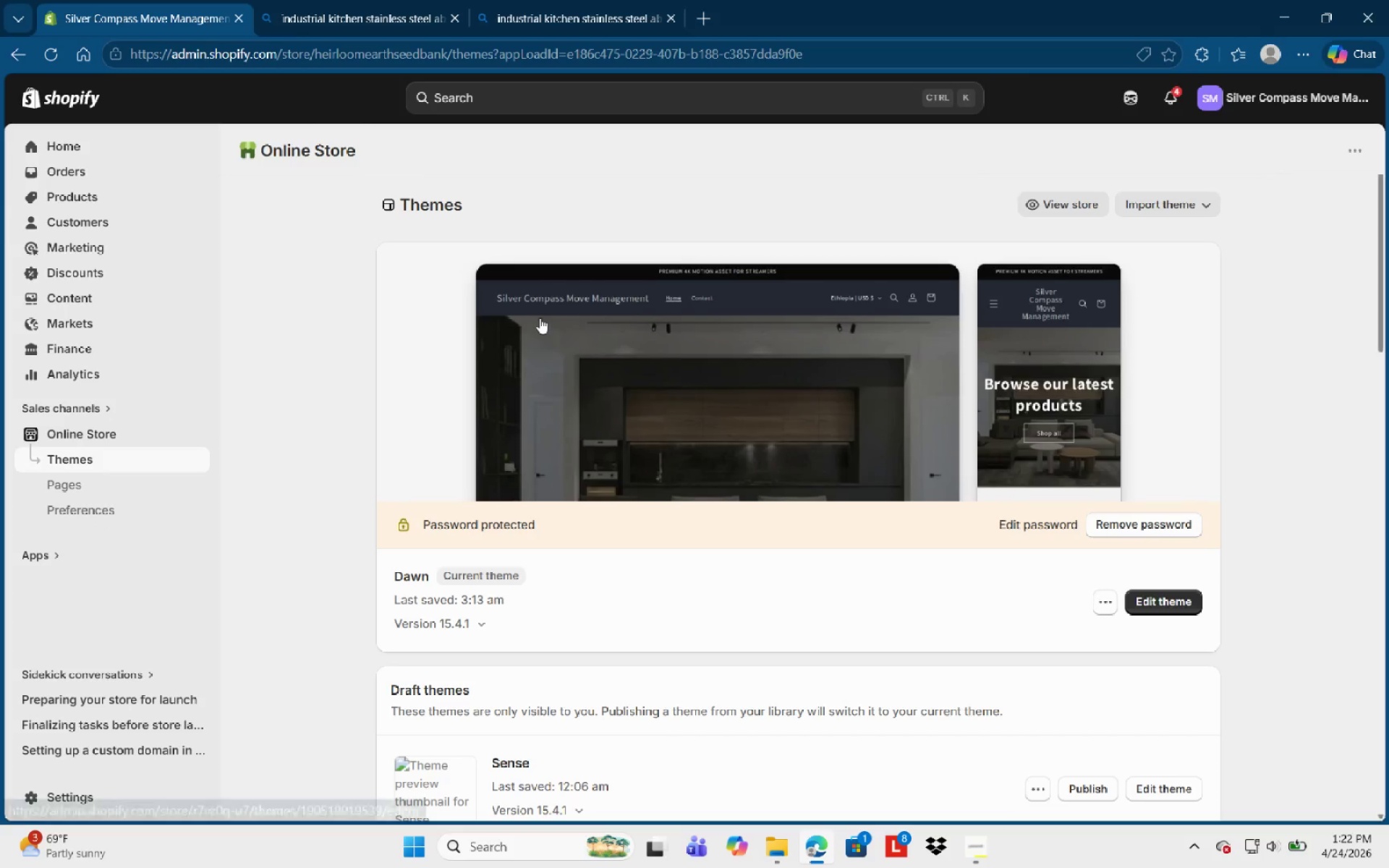 
left_click([540, 318])
 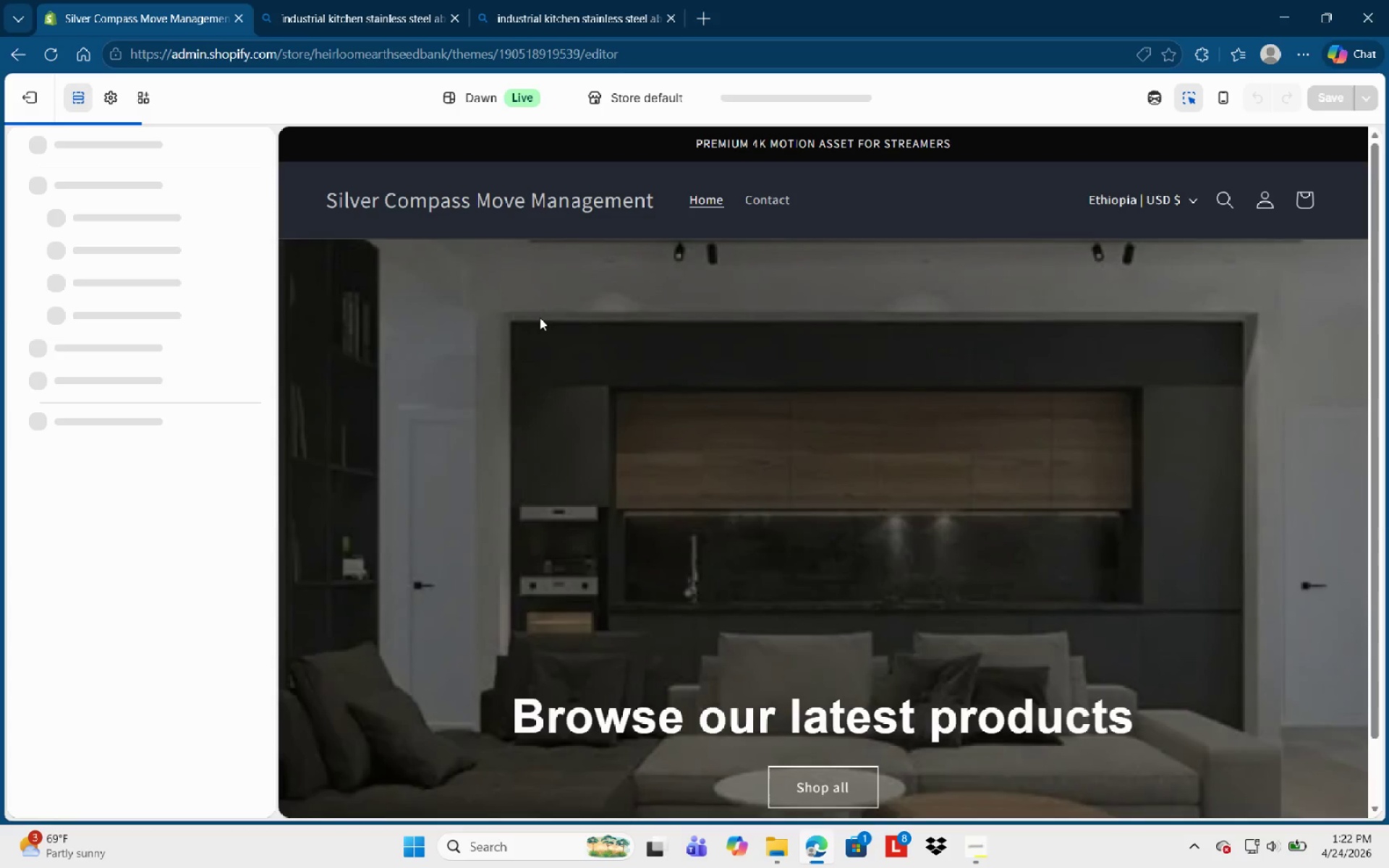 
wait(6.3)
 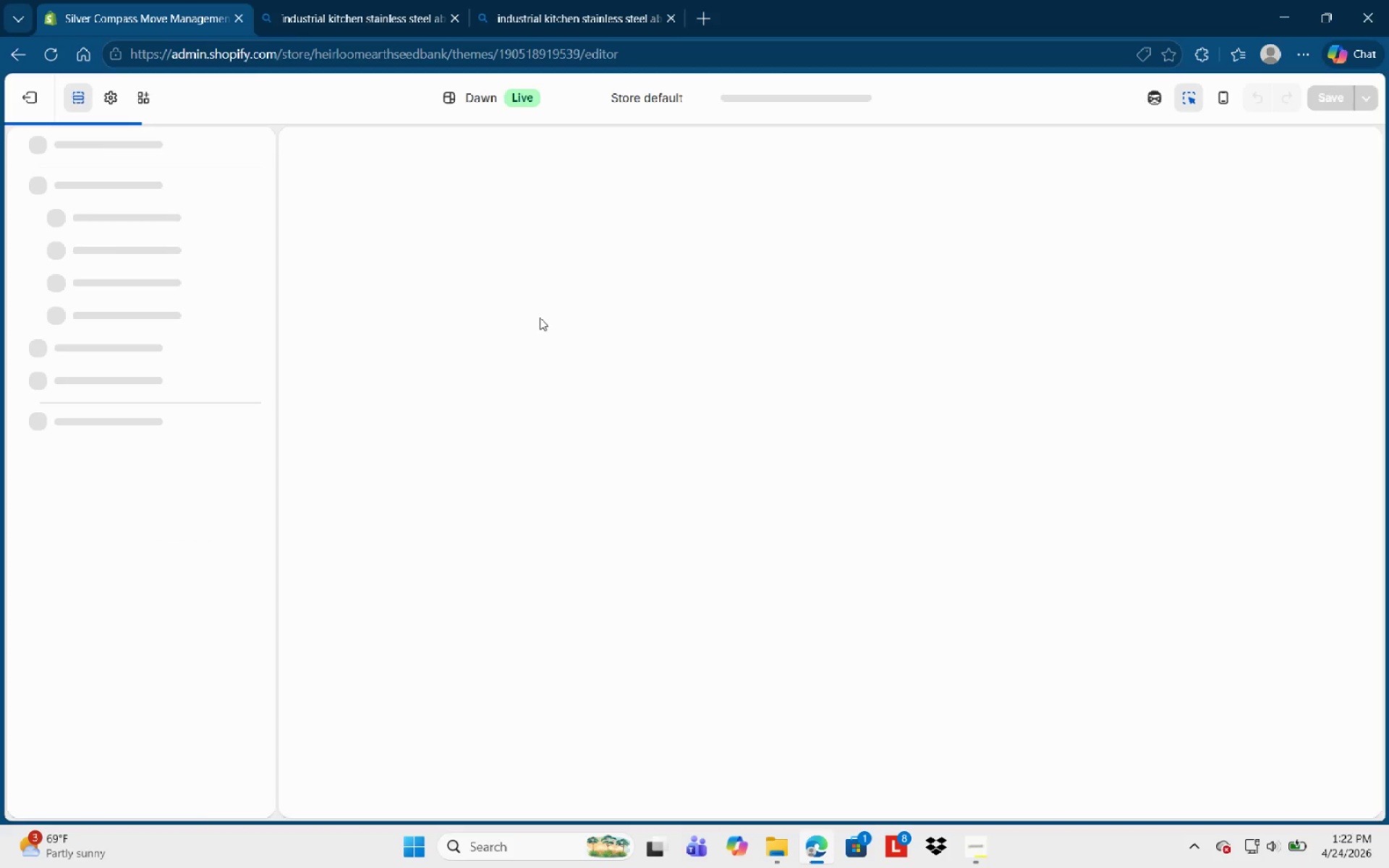 
left_click([797, 790])
 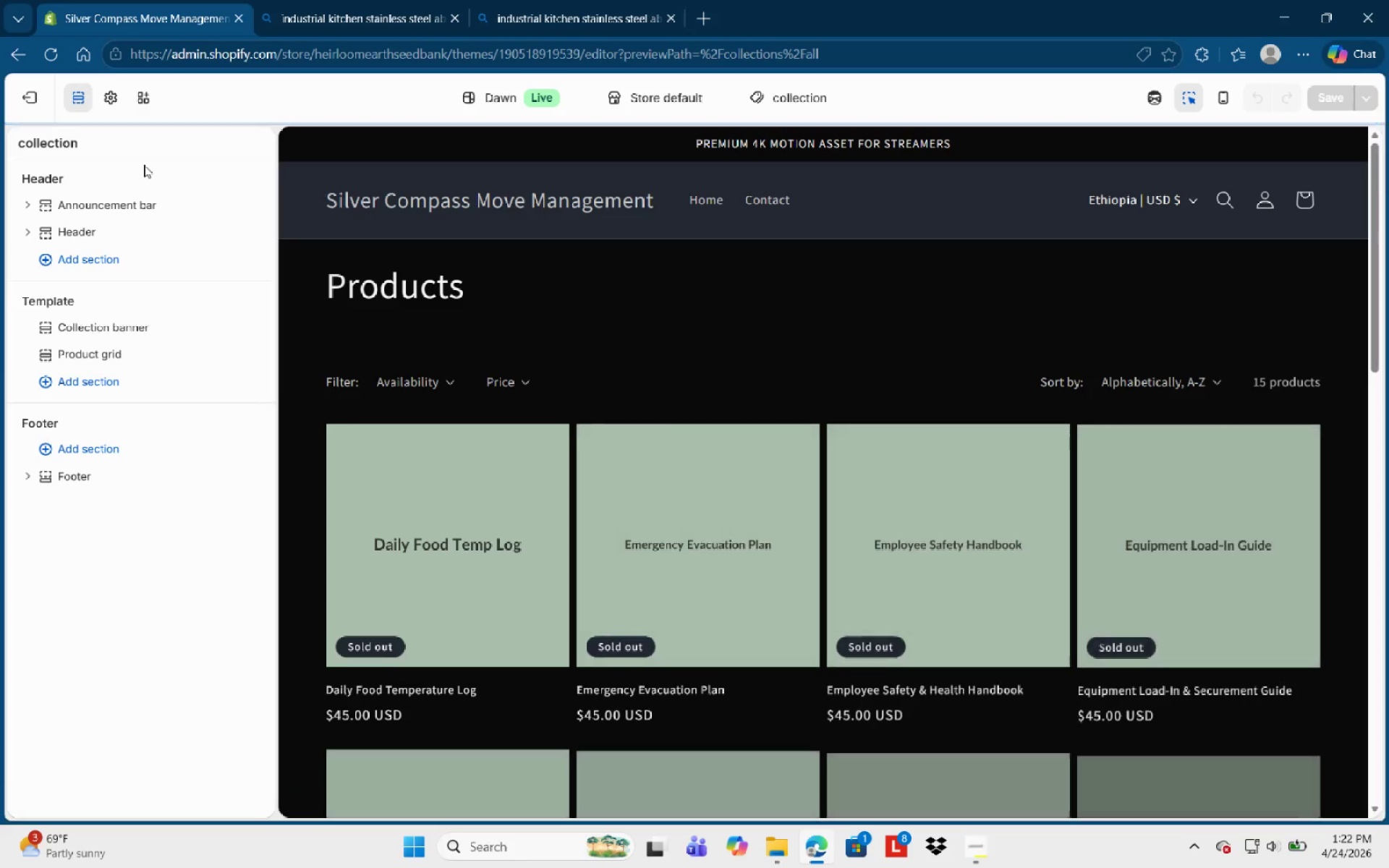 
left_click([20, 91])
 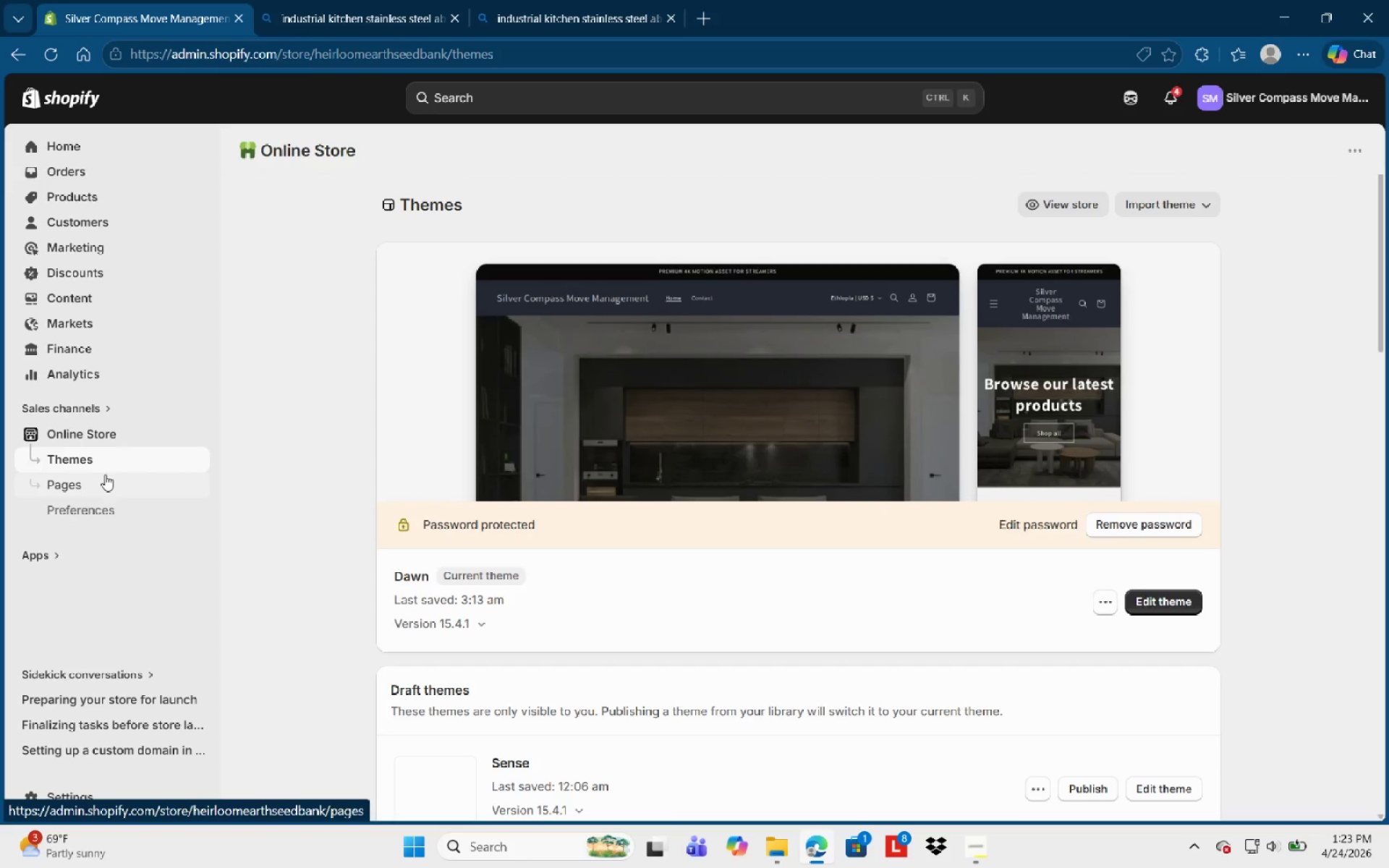 
left_click([145, 433])
 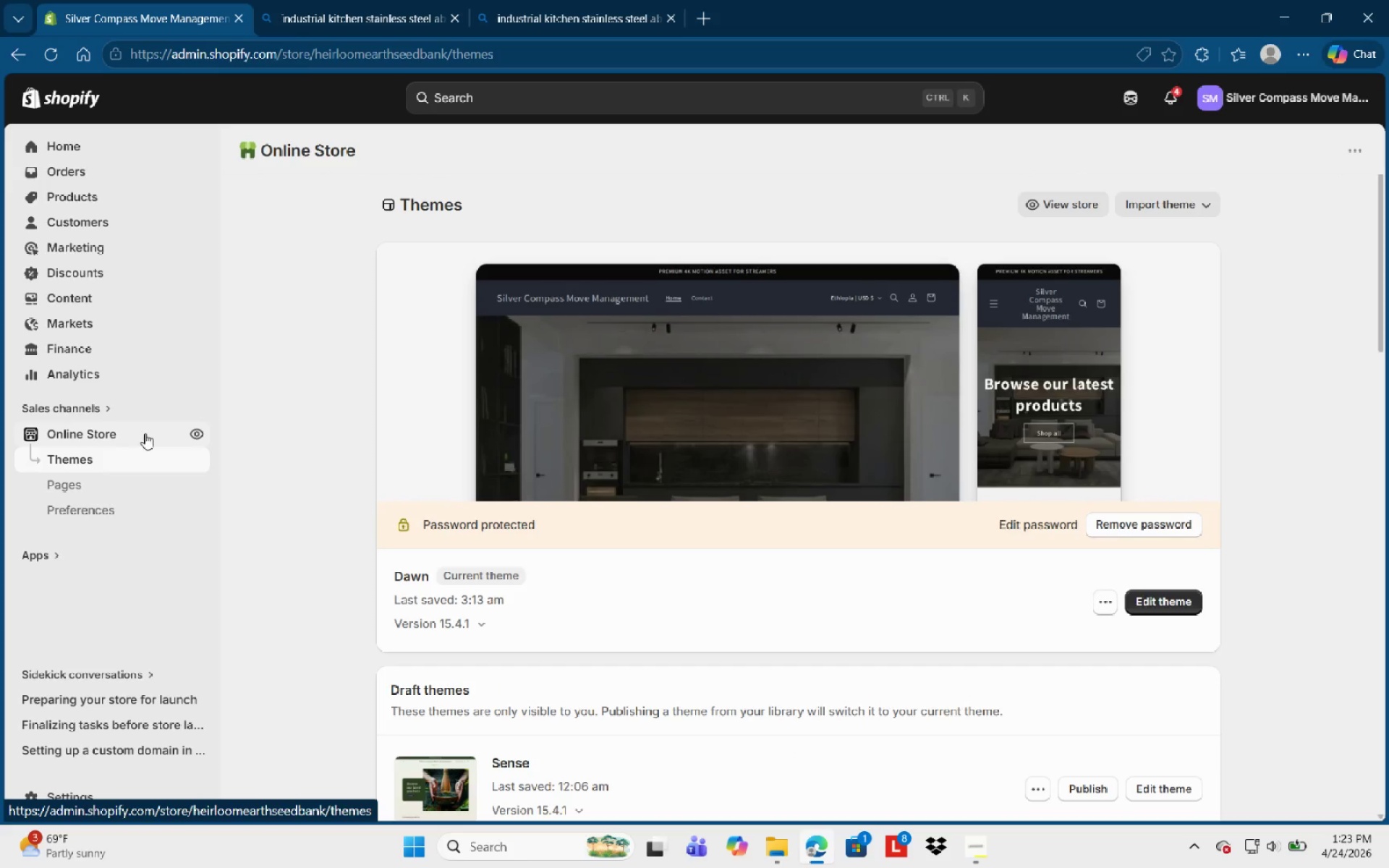 
left_click([462, 447])
 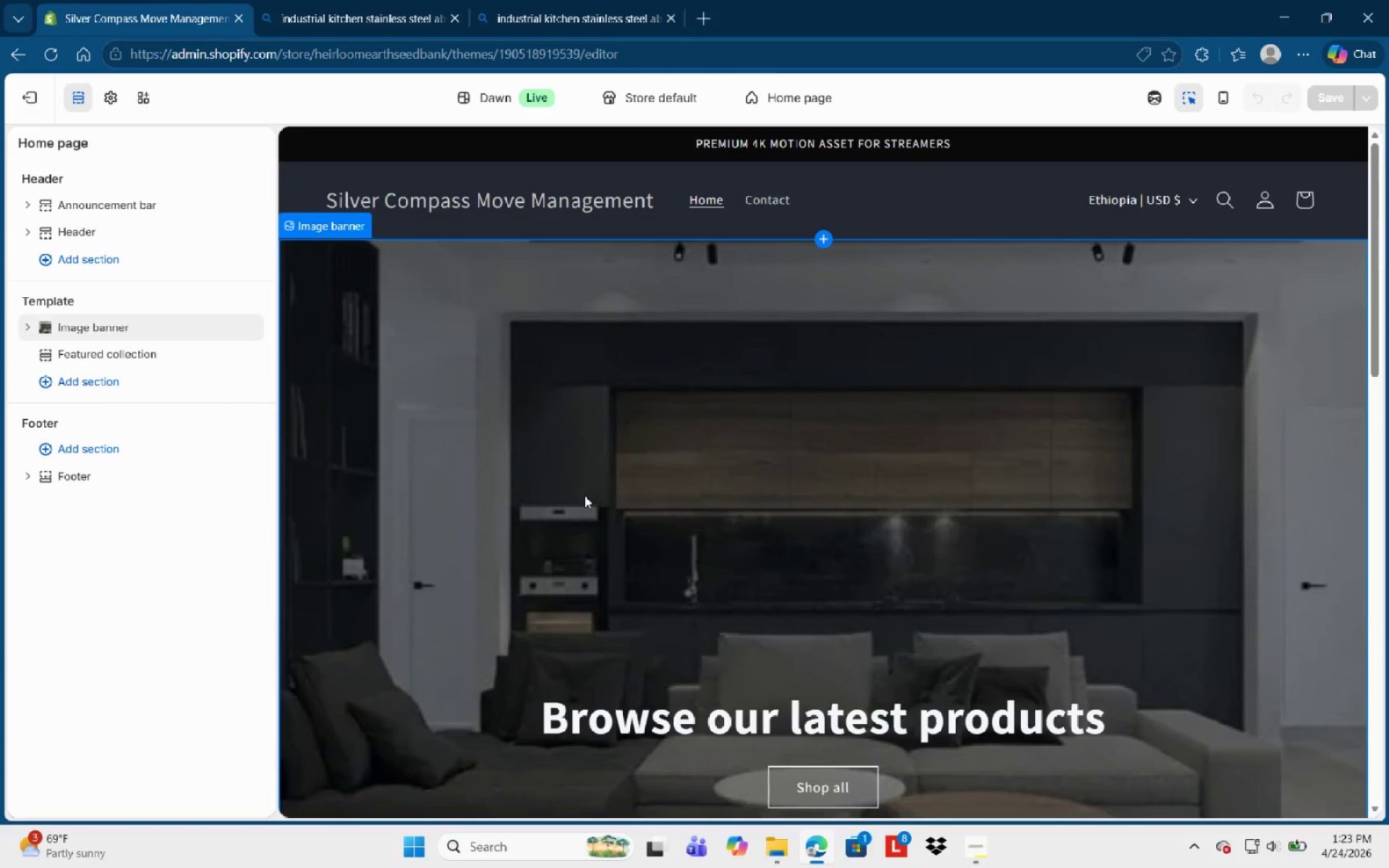 
left_click([582, 495])
 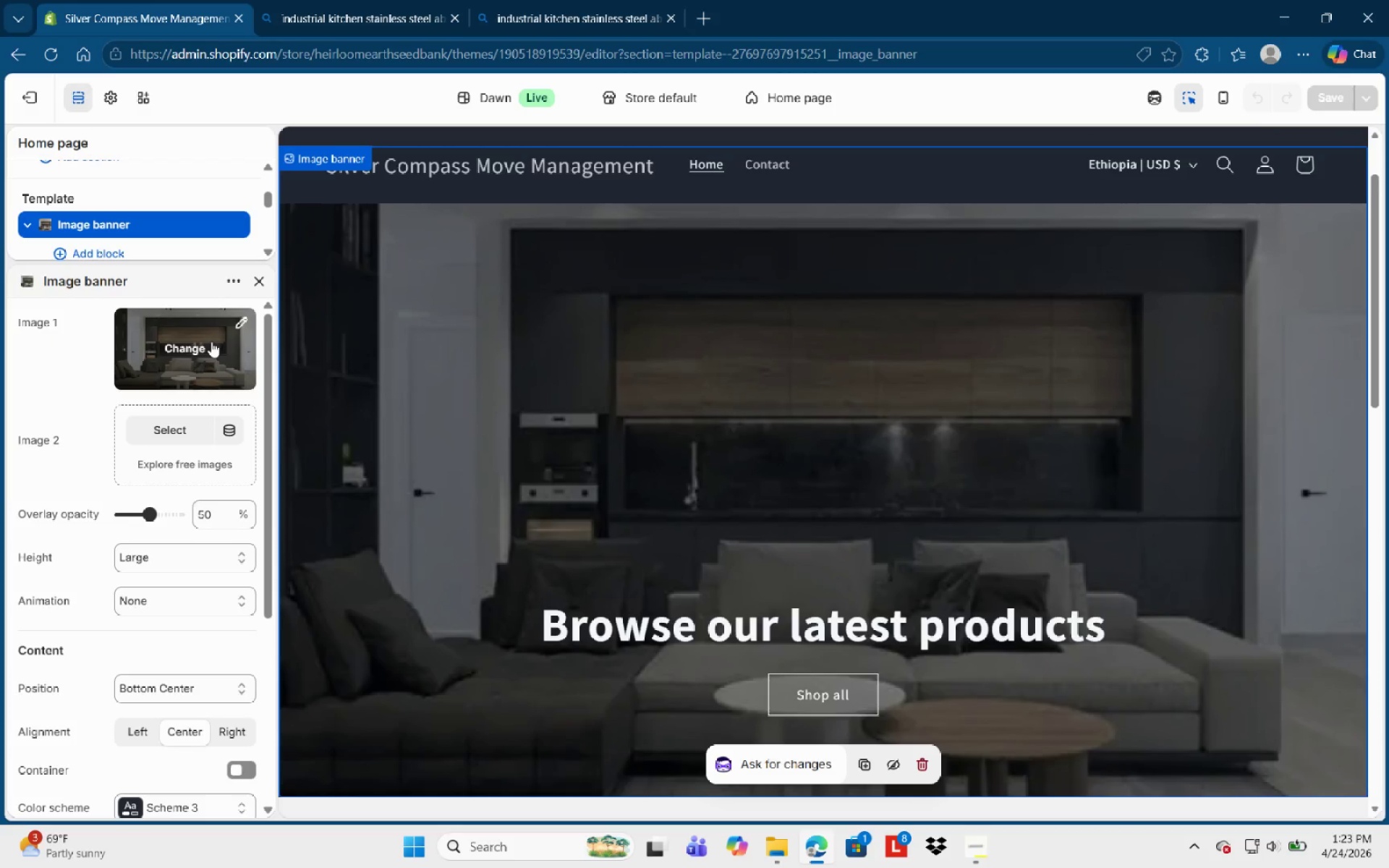 
left_click([190, 348])
 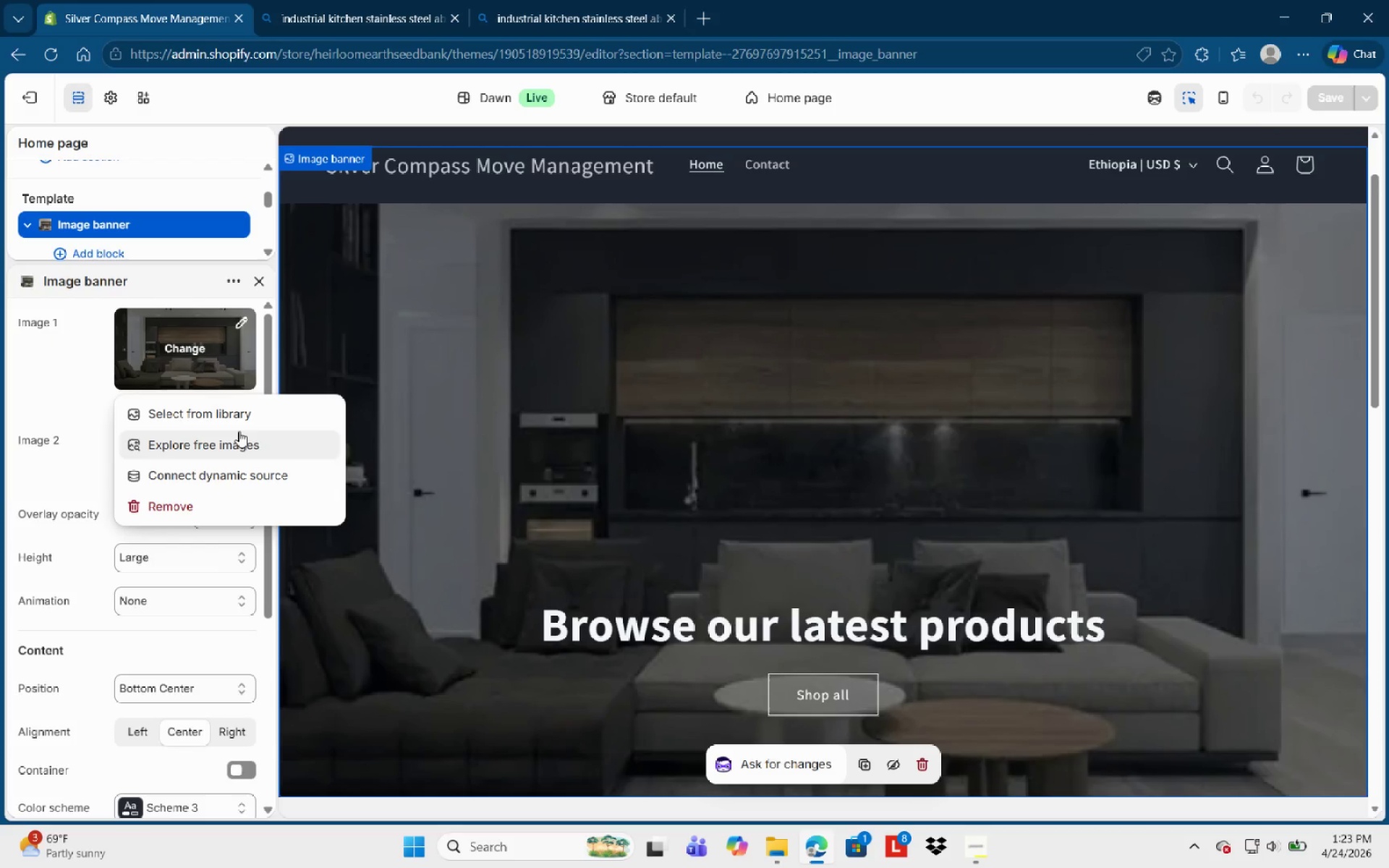 
left_click([238, 419])
 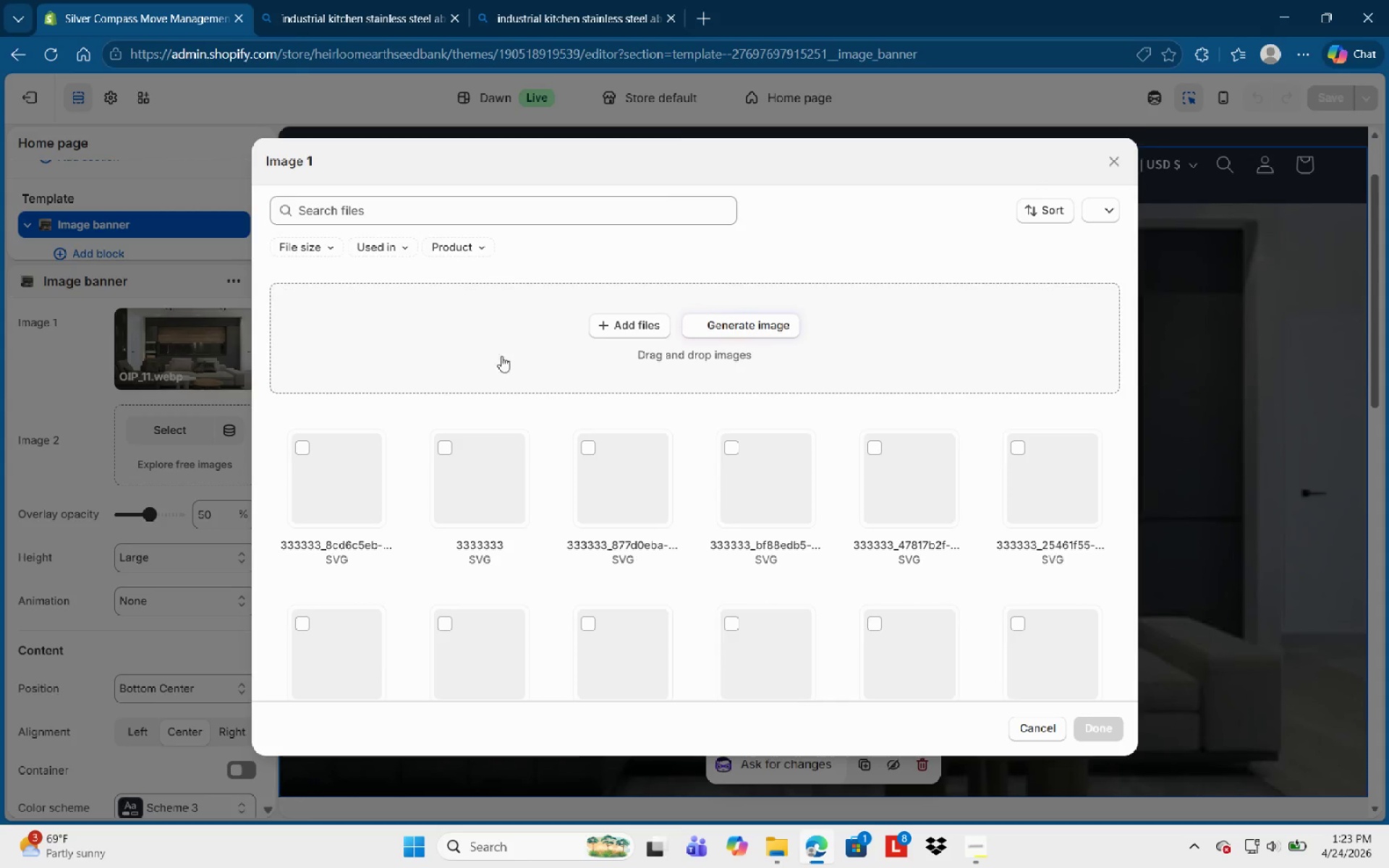 
left_click([611, 326])
 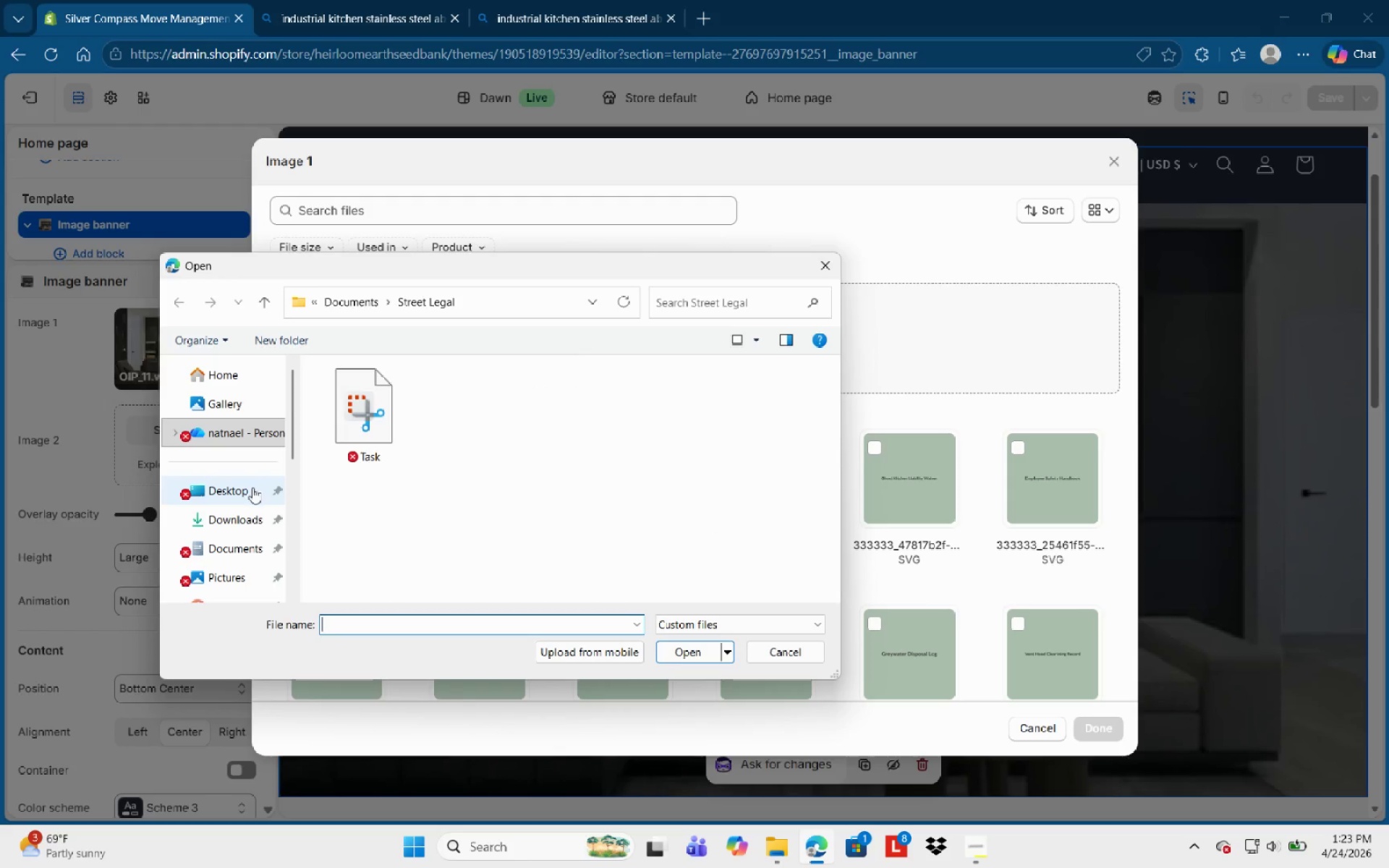 
left_click([243, 509])
 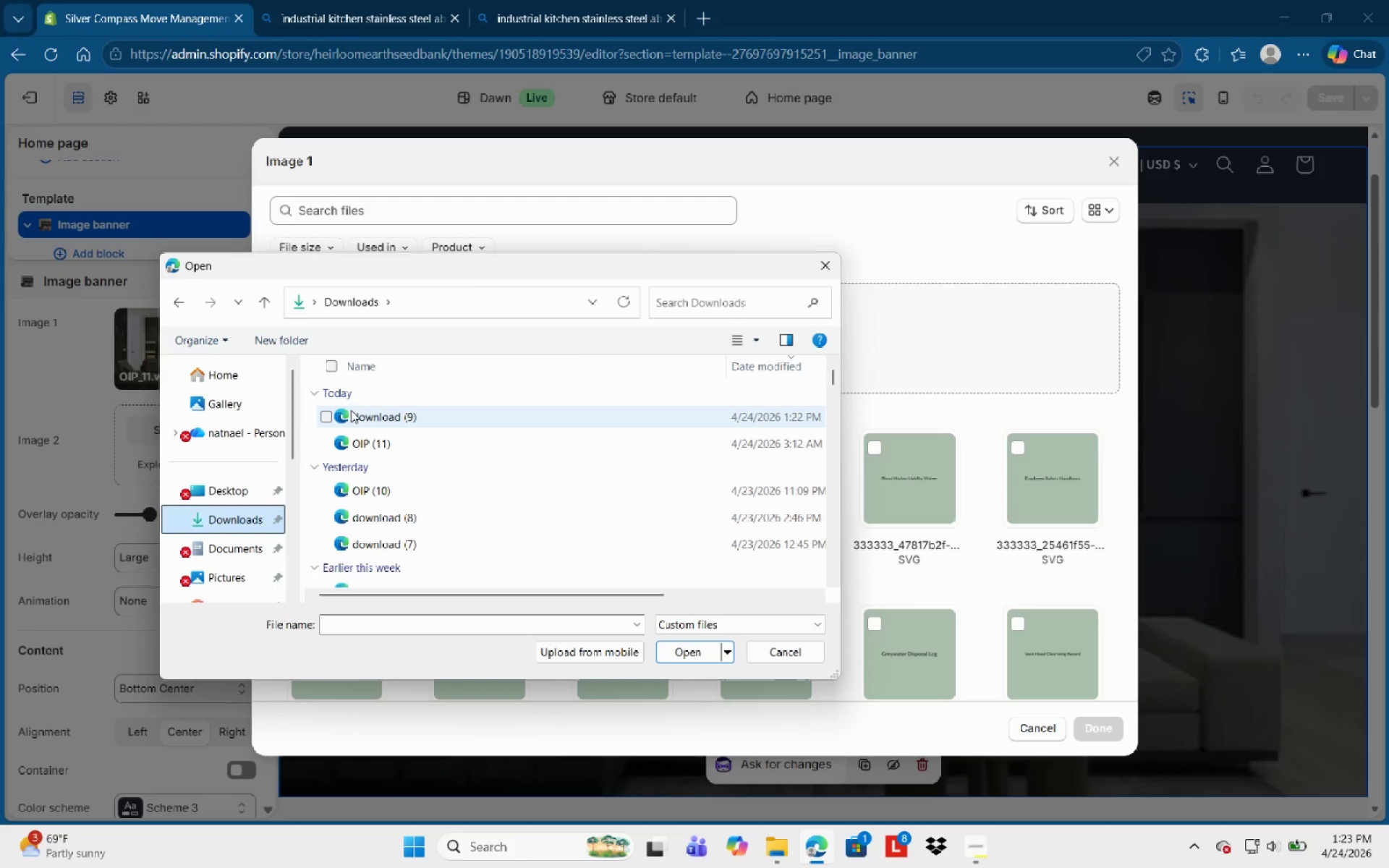 
left_click([350, 416])
 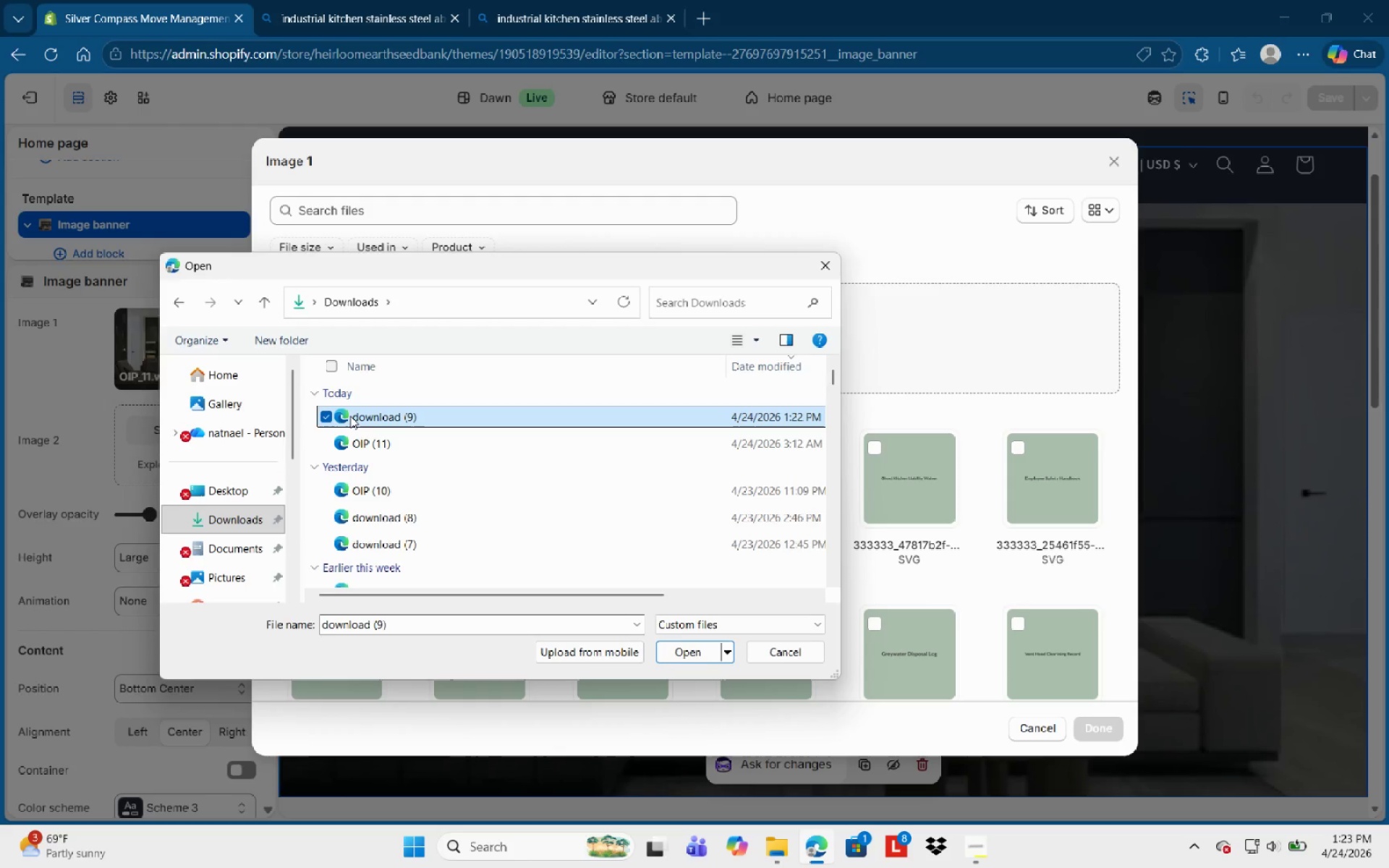 
key(NumpadEnter)
 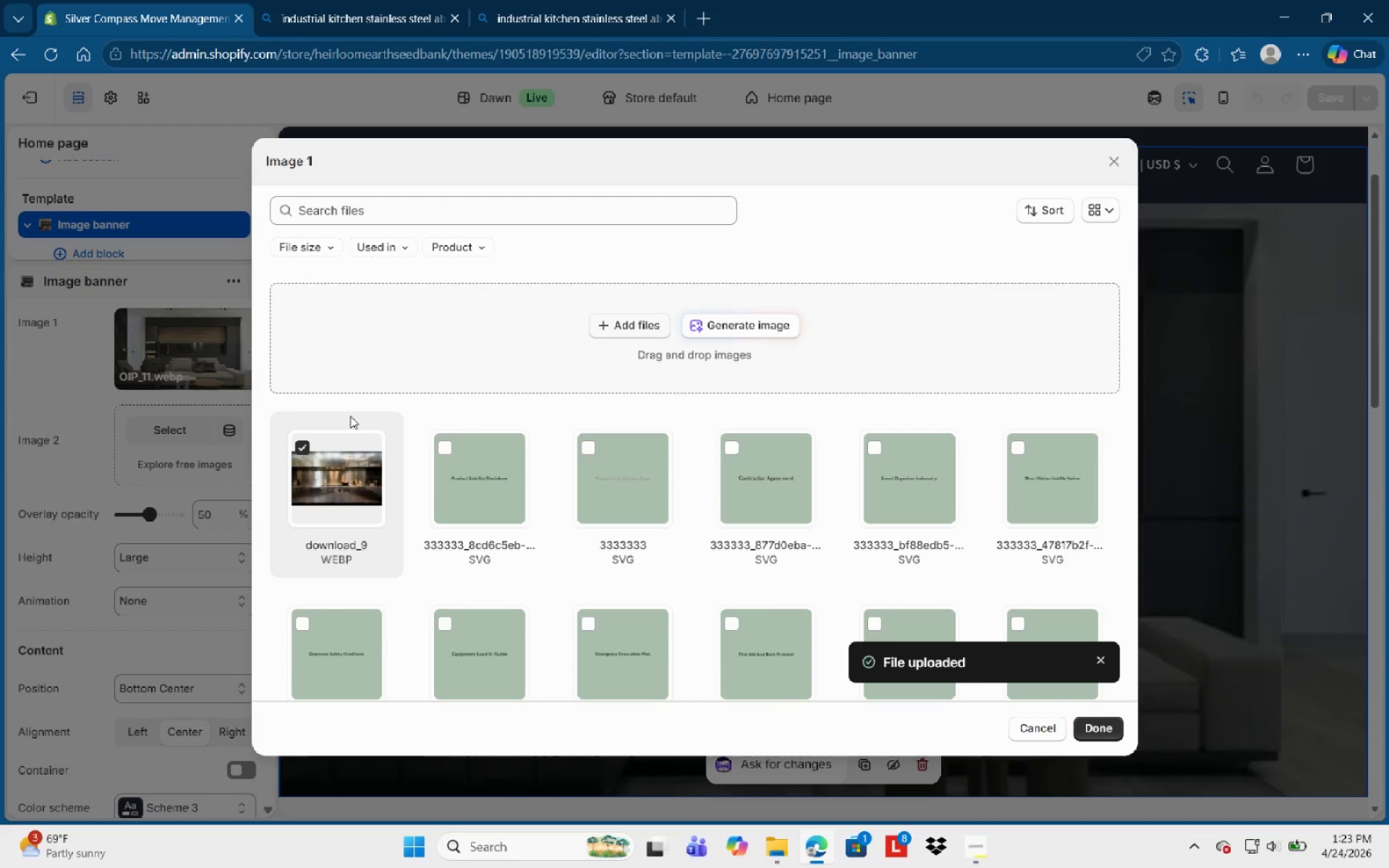 
key(NumpadDecimal)
 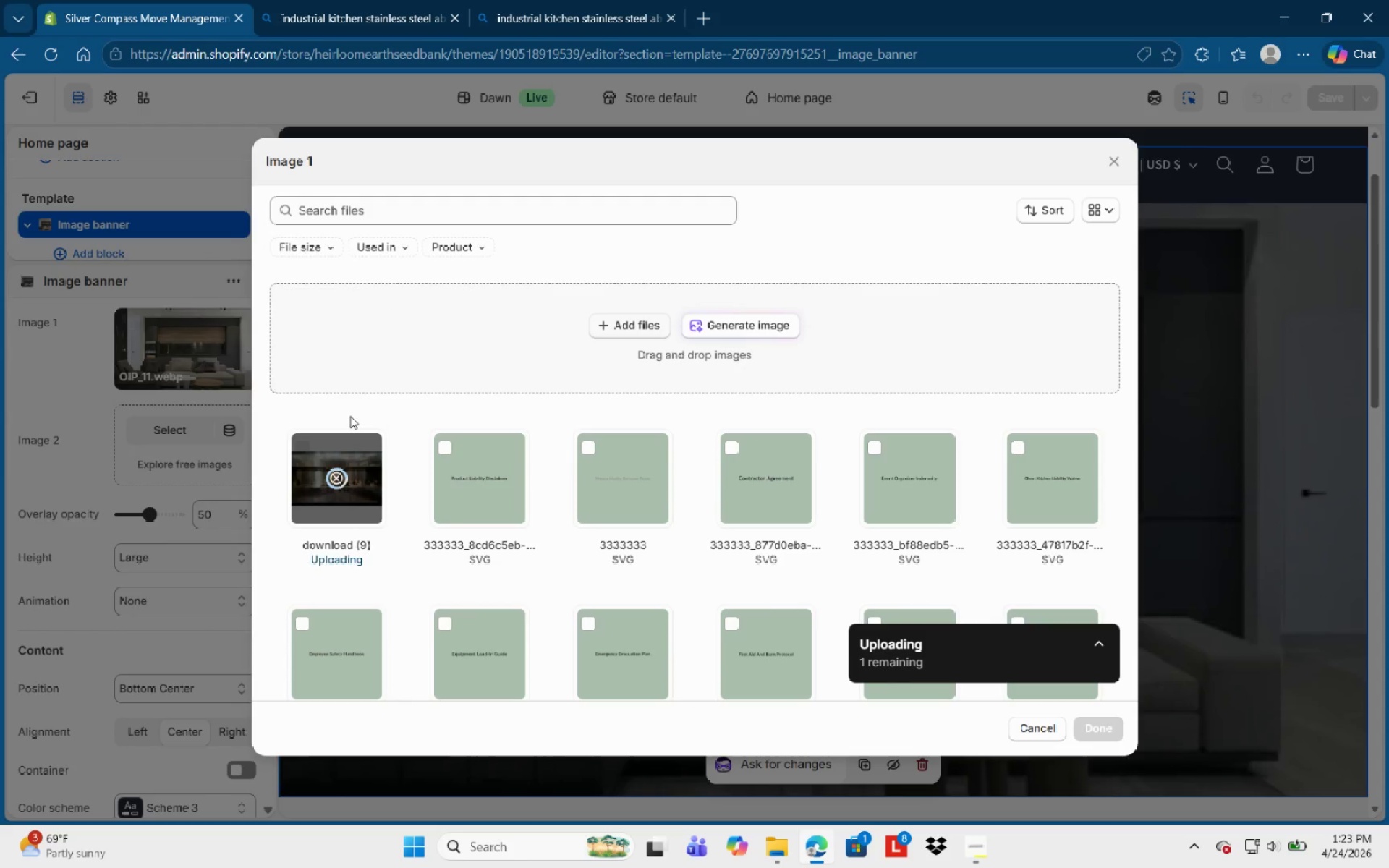 
wait(36.5)
 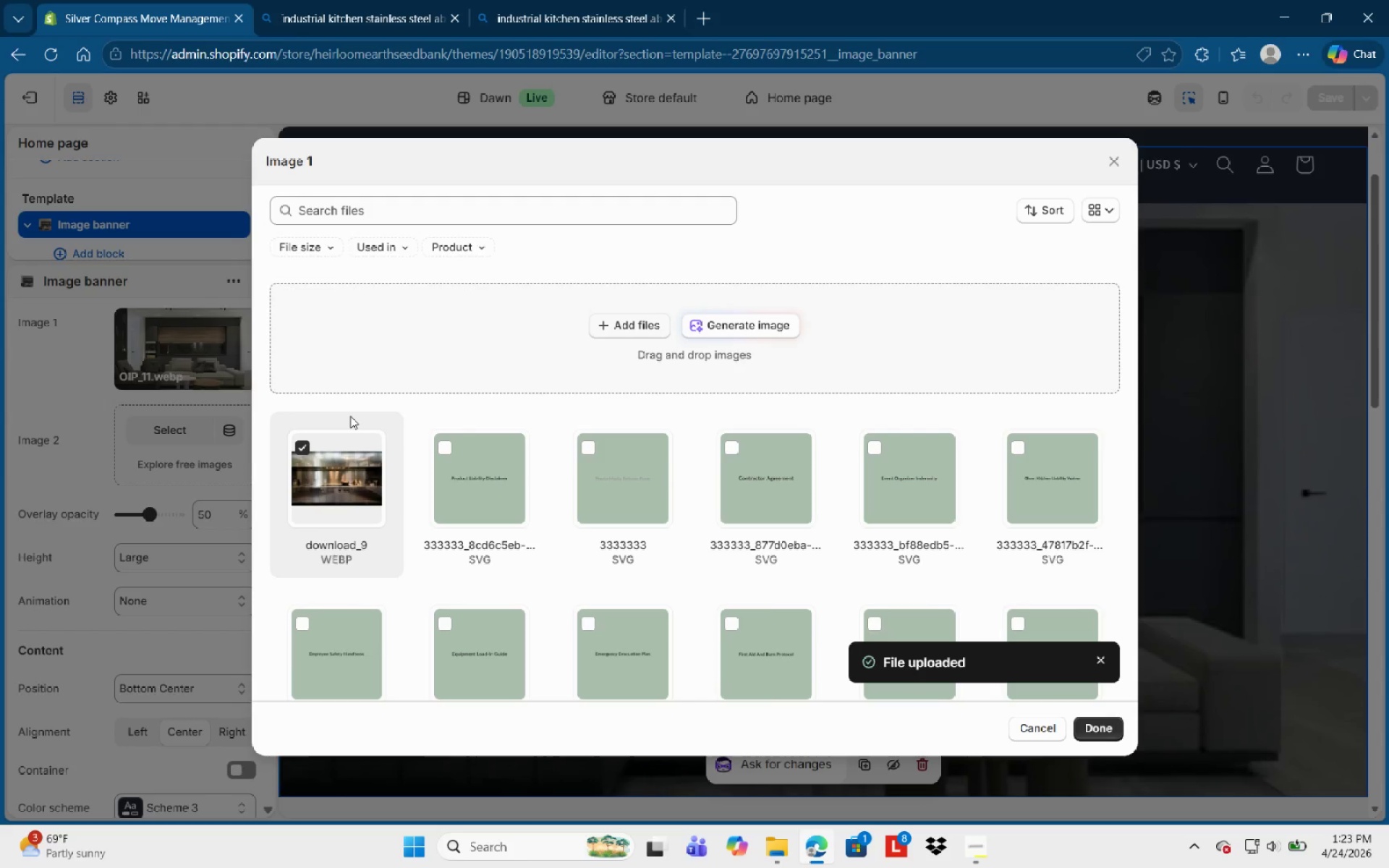 
mouse_move([1356, 848])
 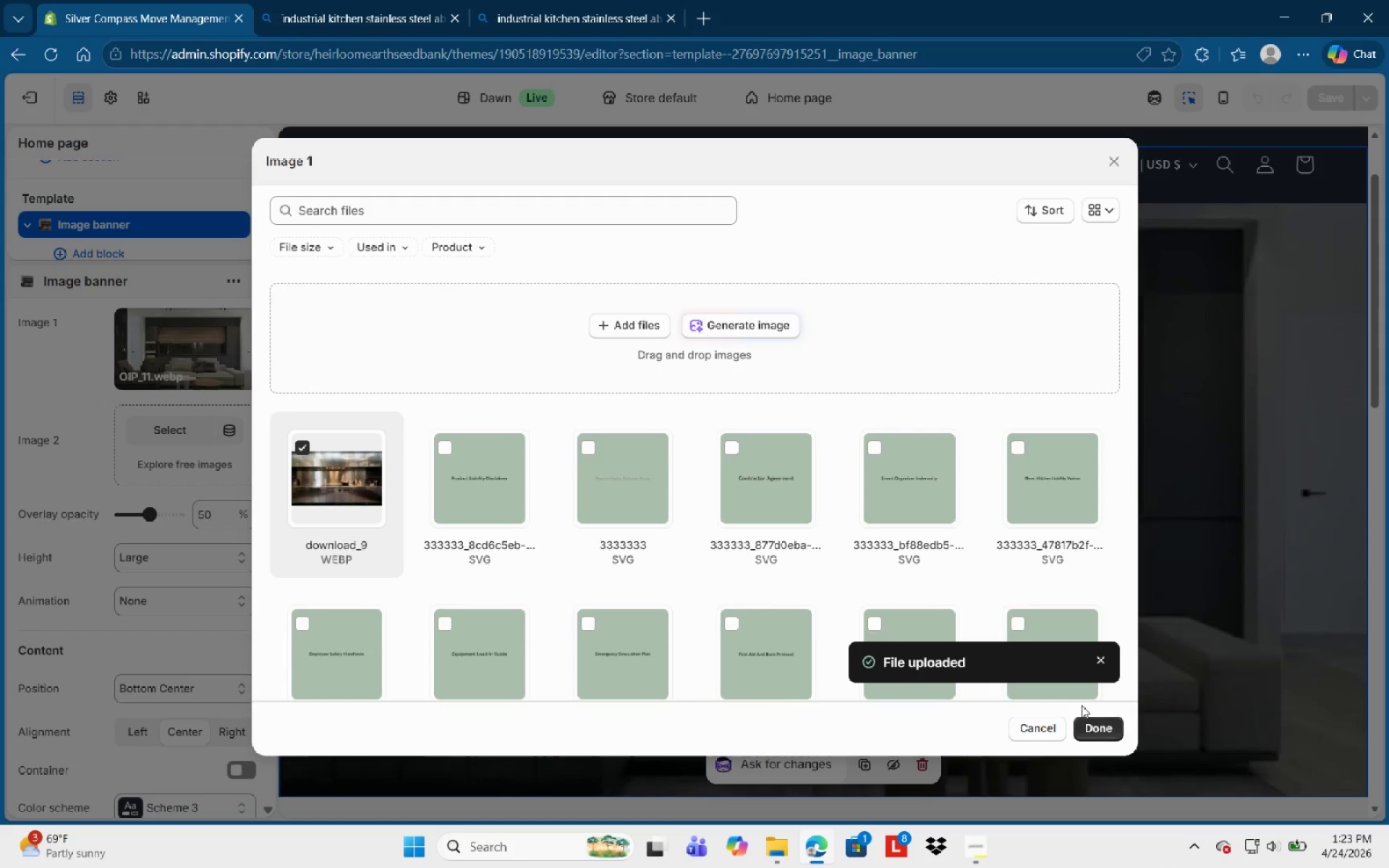 
left_click([1100, 718])
 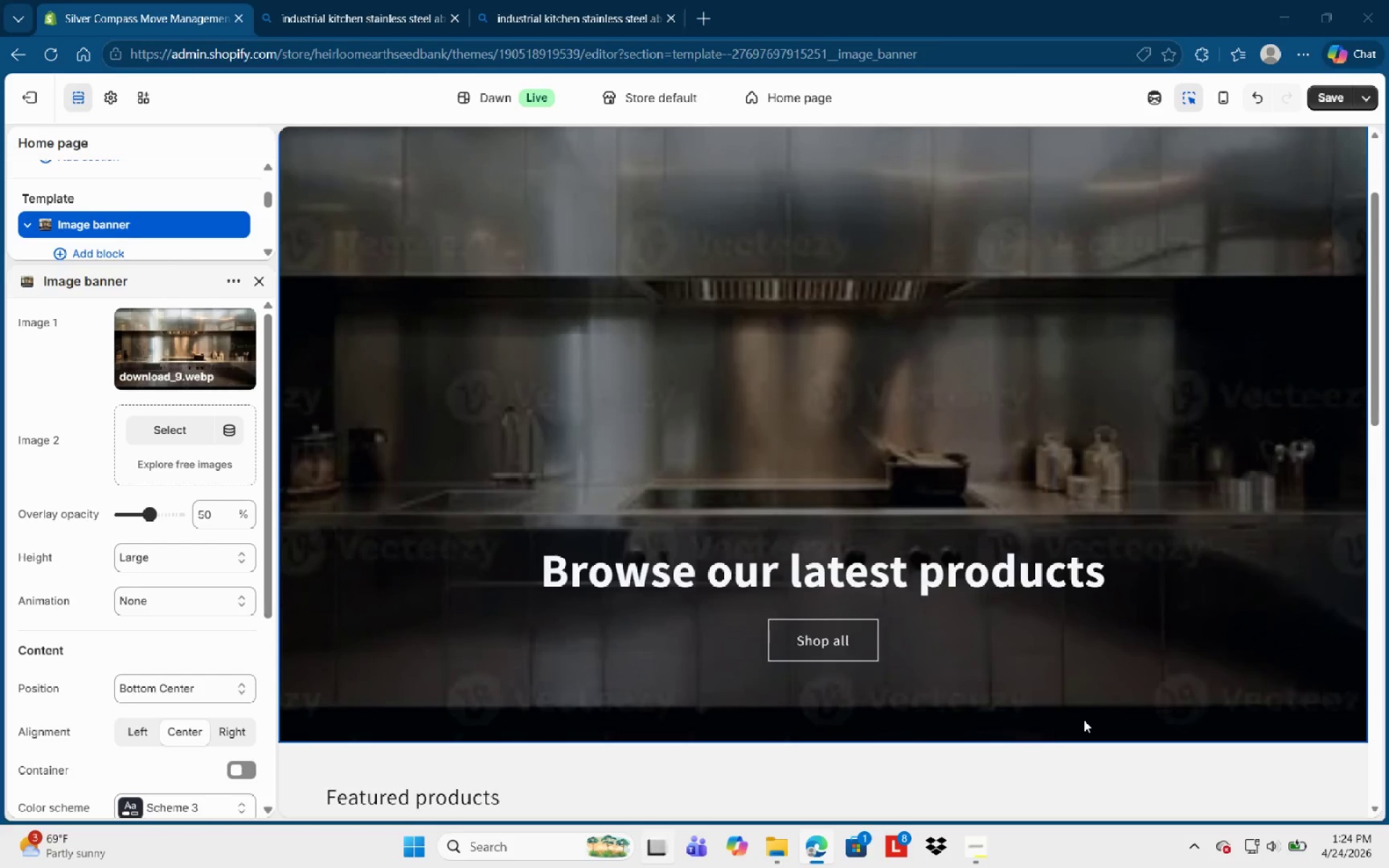 
wait(31.75)
 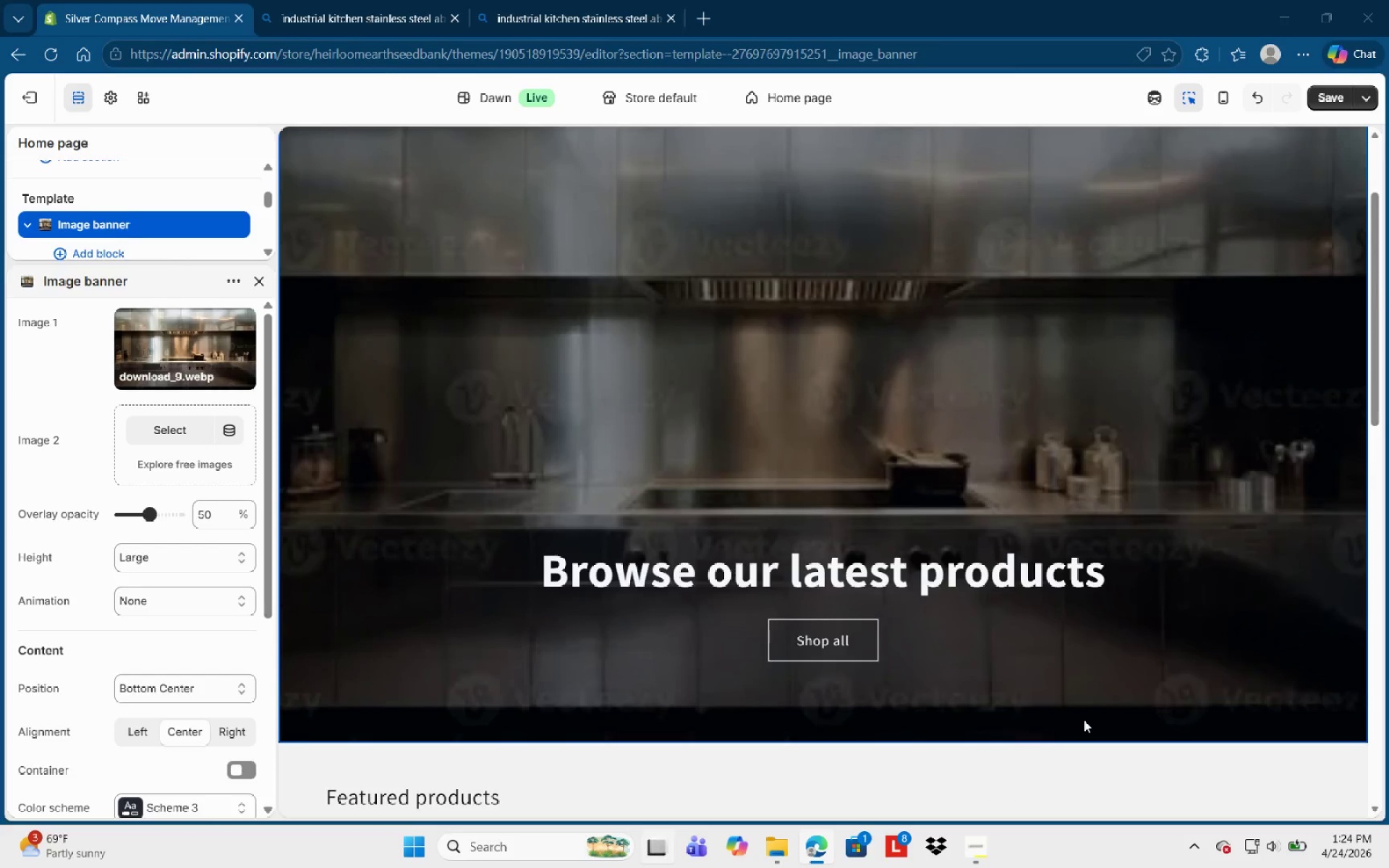 
left_click([1337, 102])
 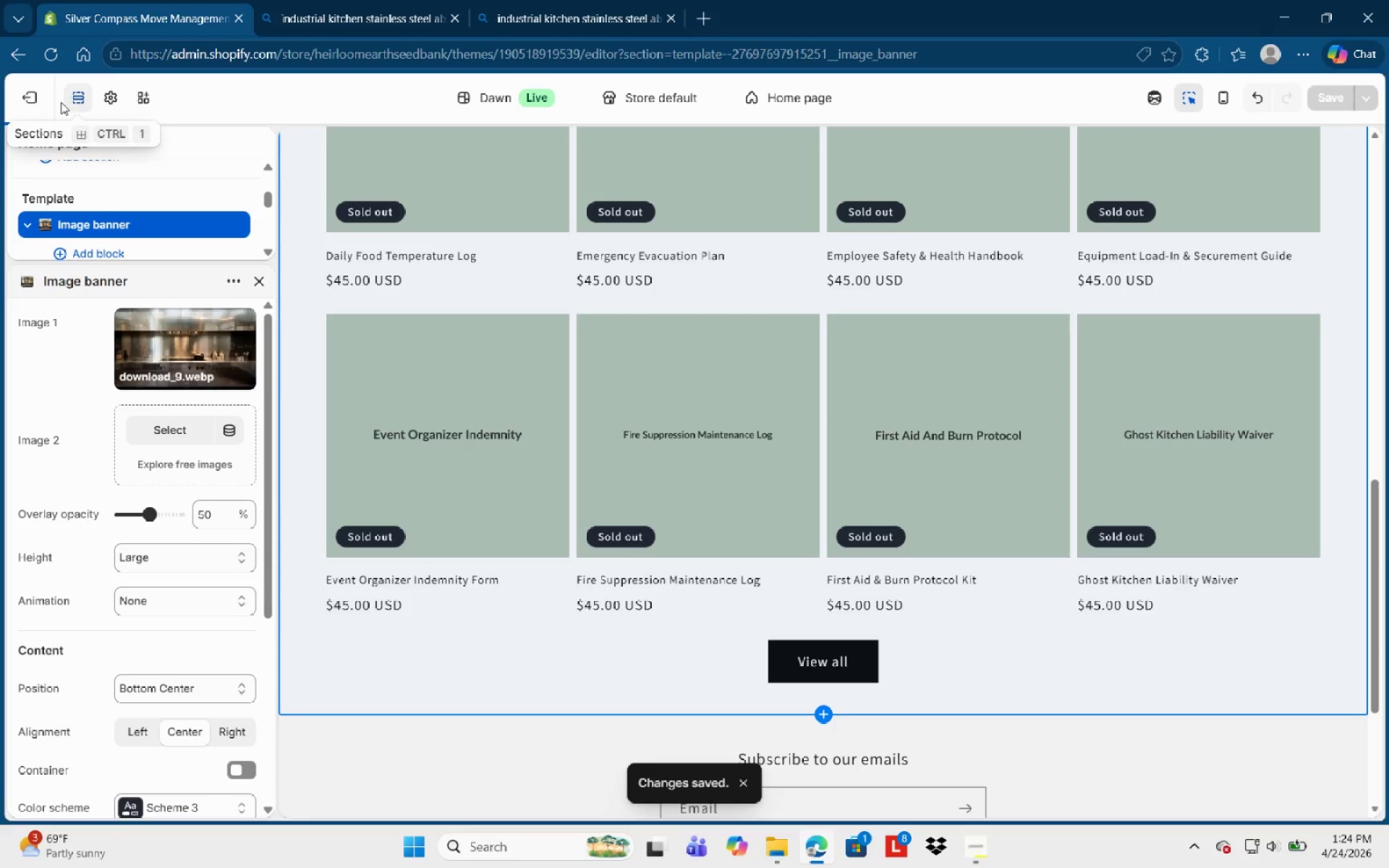 
left_click([41, 102])
 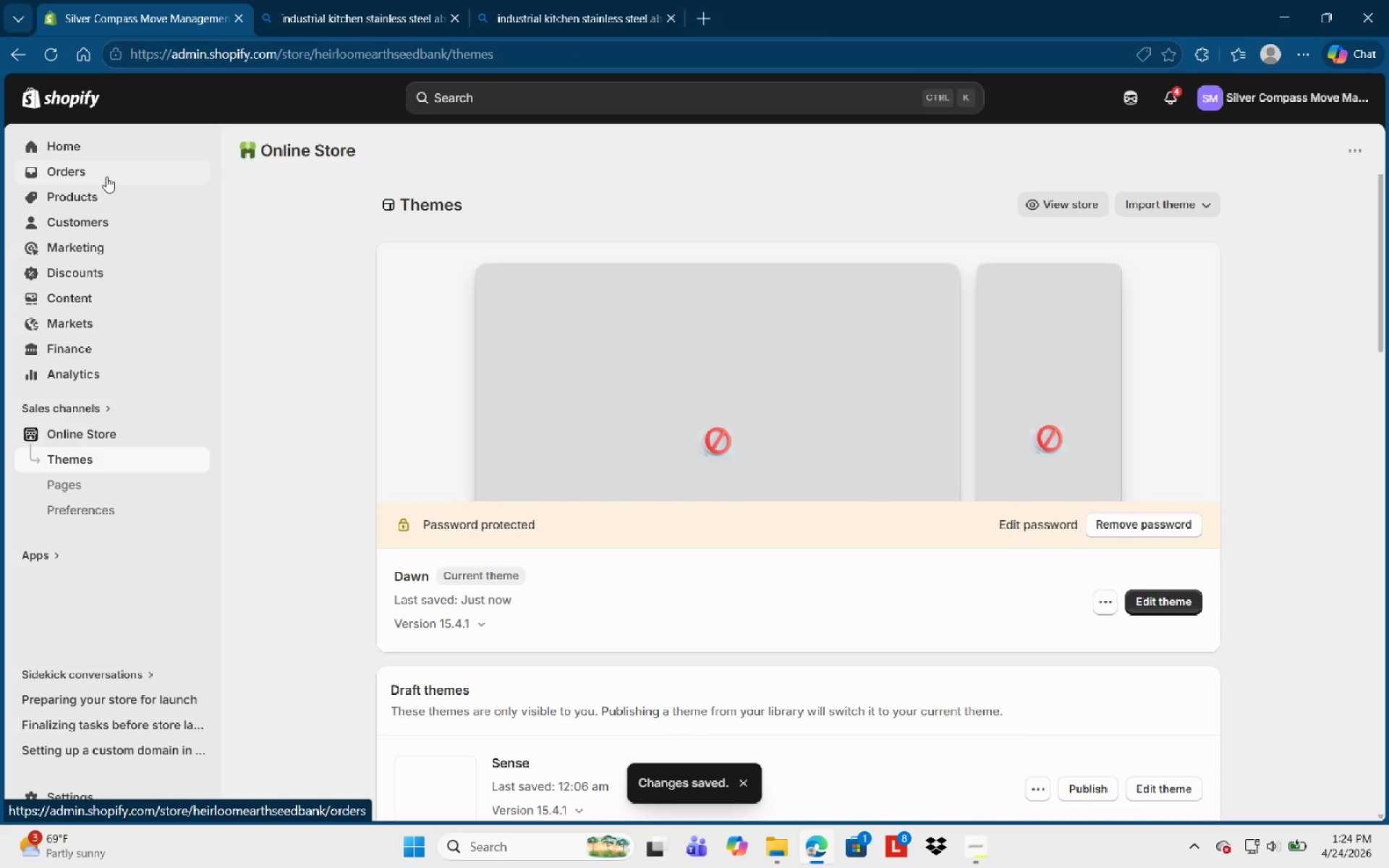 
wait(6.55)
 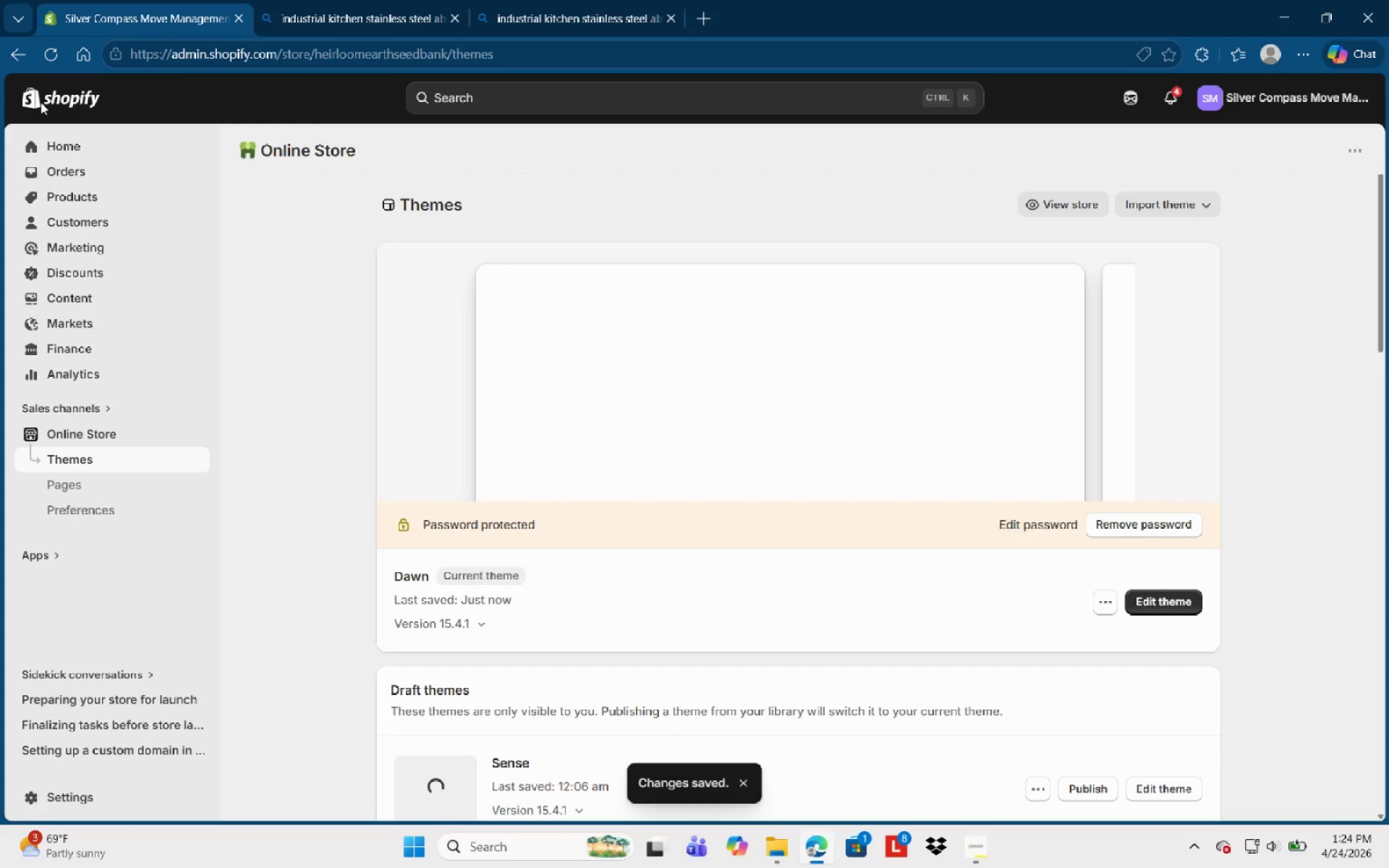 
left_click([95, 198])
 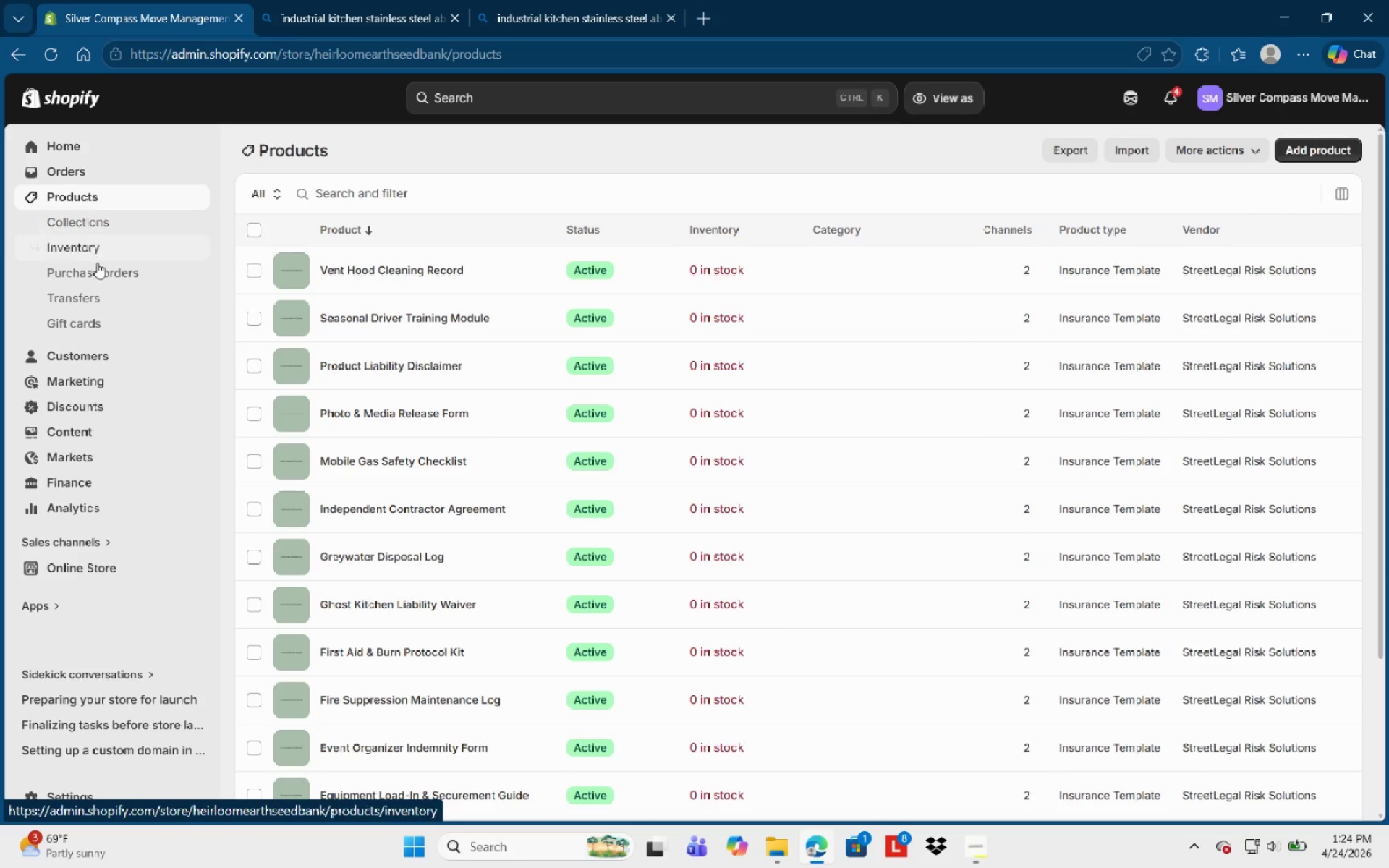 
left_click_drag(start_coordinate=[96, 265], to_coordinate=[100, 257])
 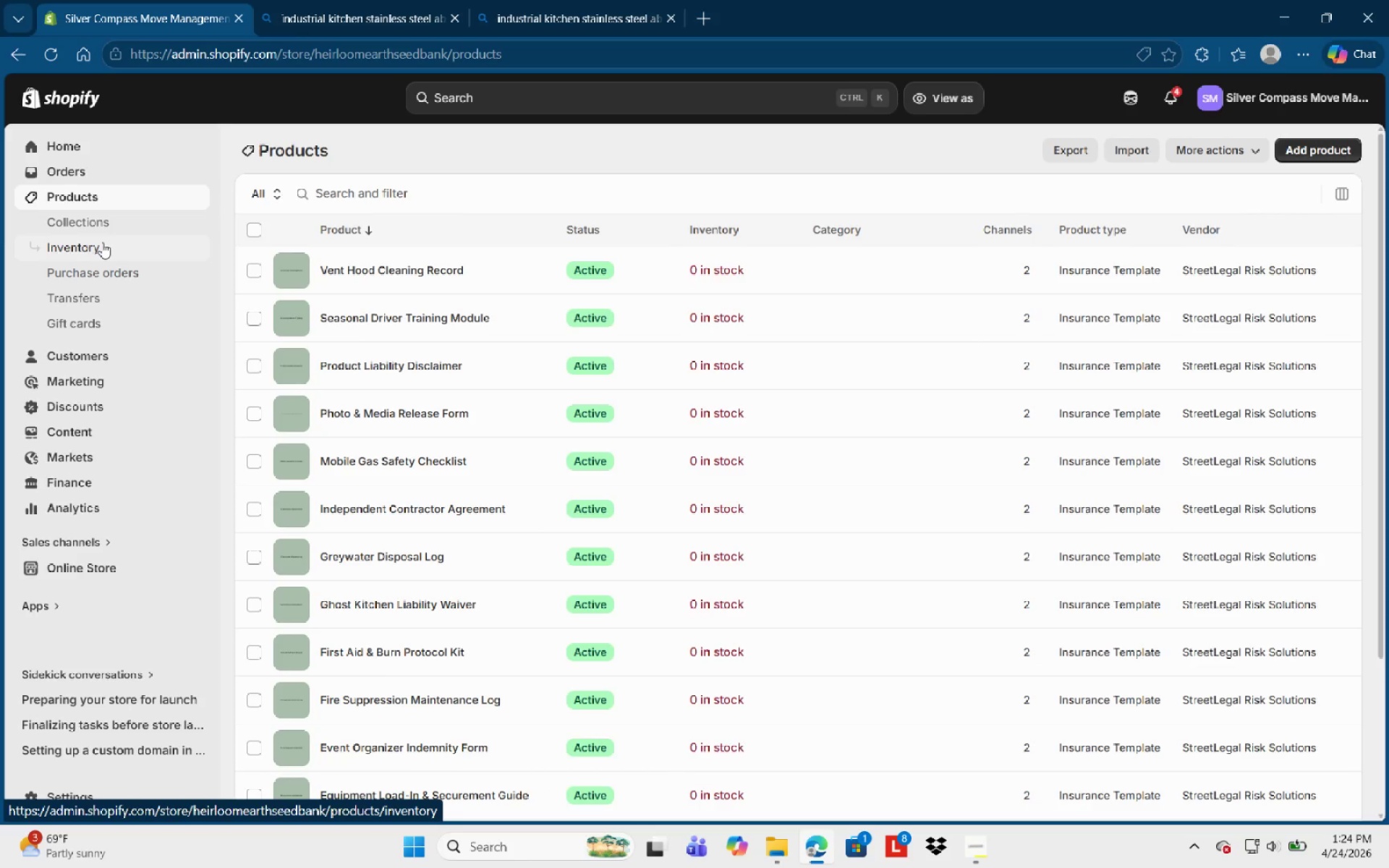 
left_click([102, 242])
 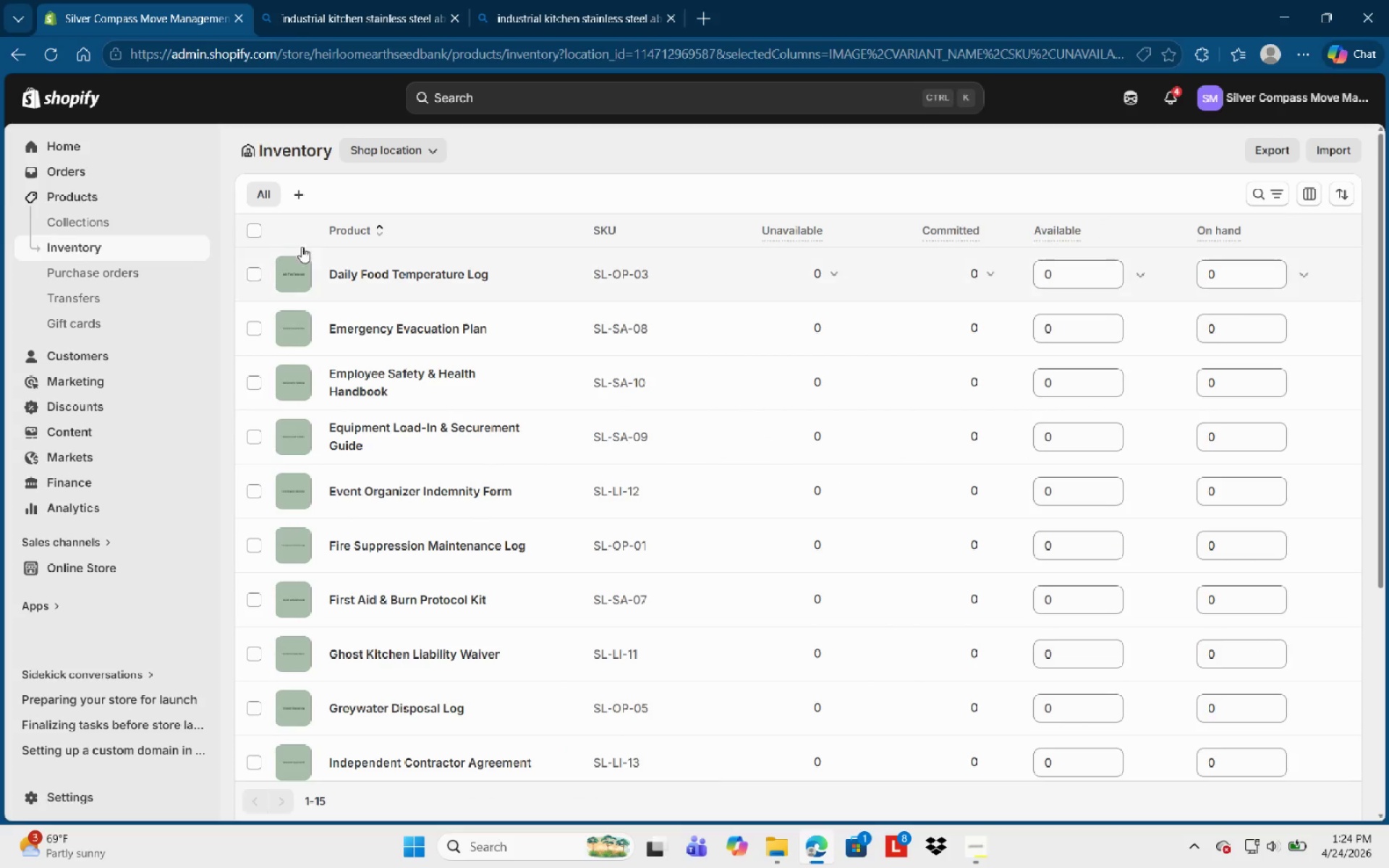 
left_click([250, 229])
 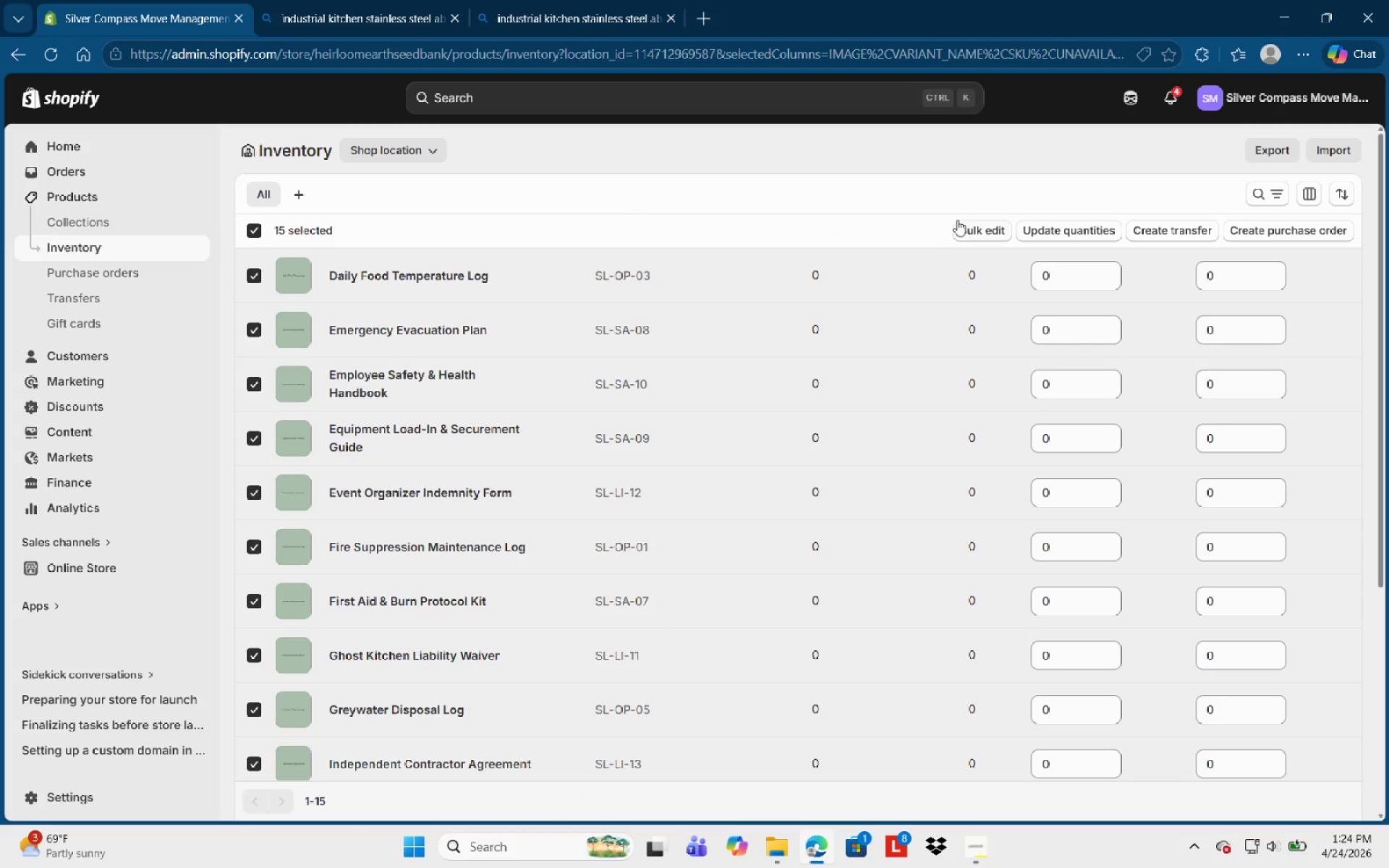 
left_click([979, 224])
 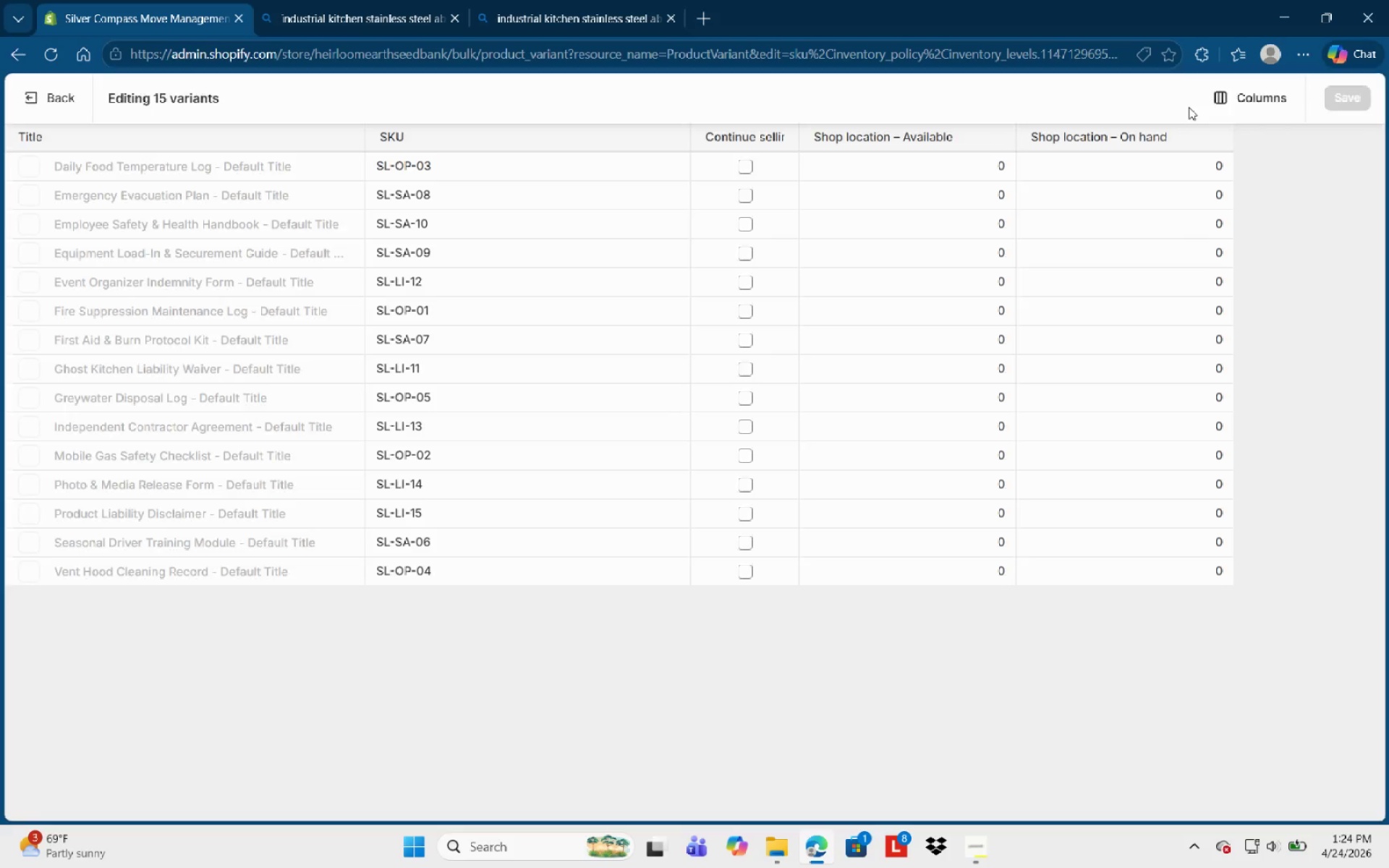 
left_click([1215, 98])
 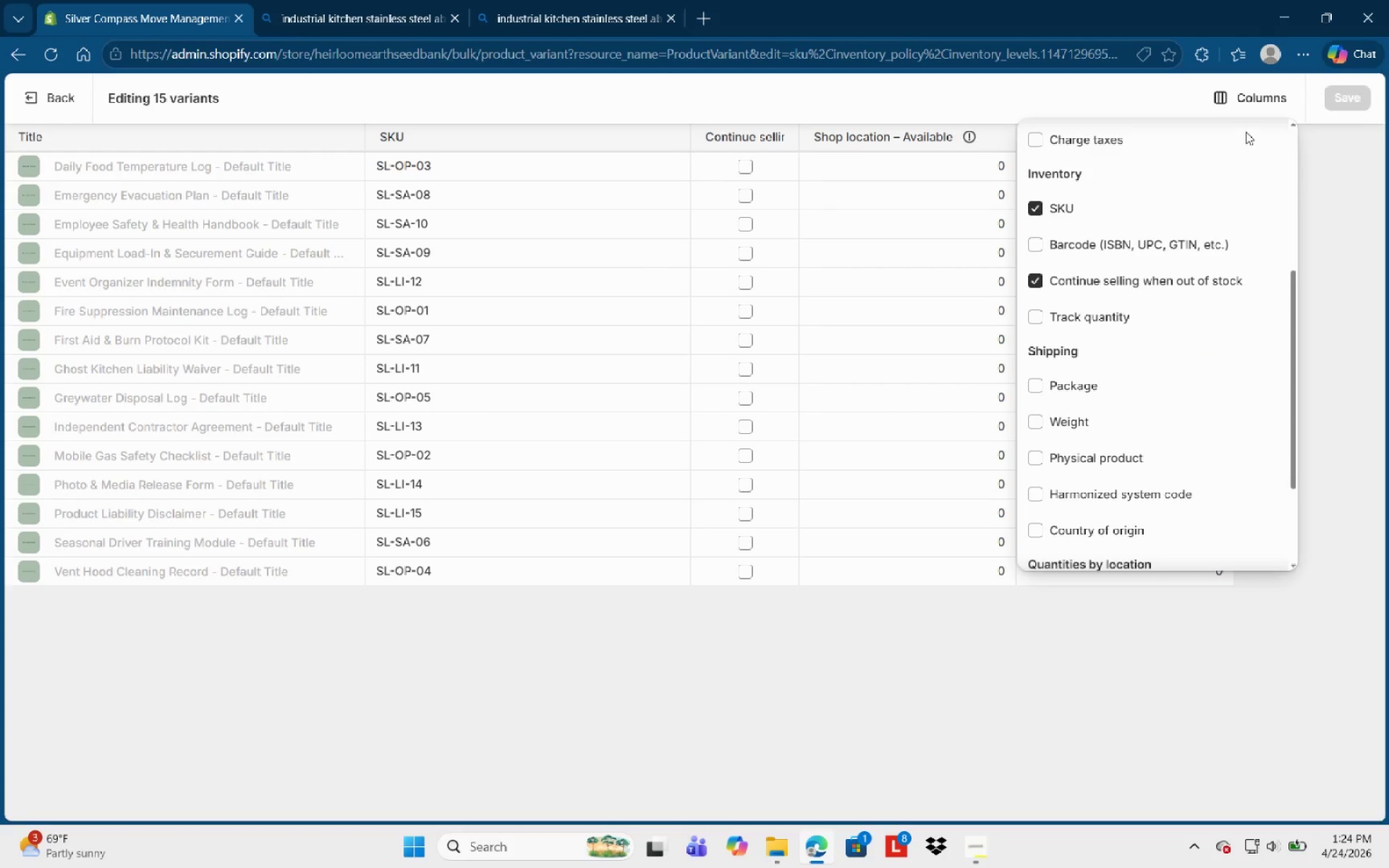 
left_click([1351, 335])
 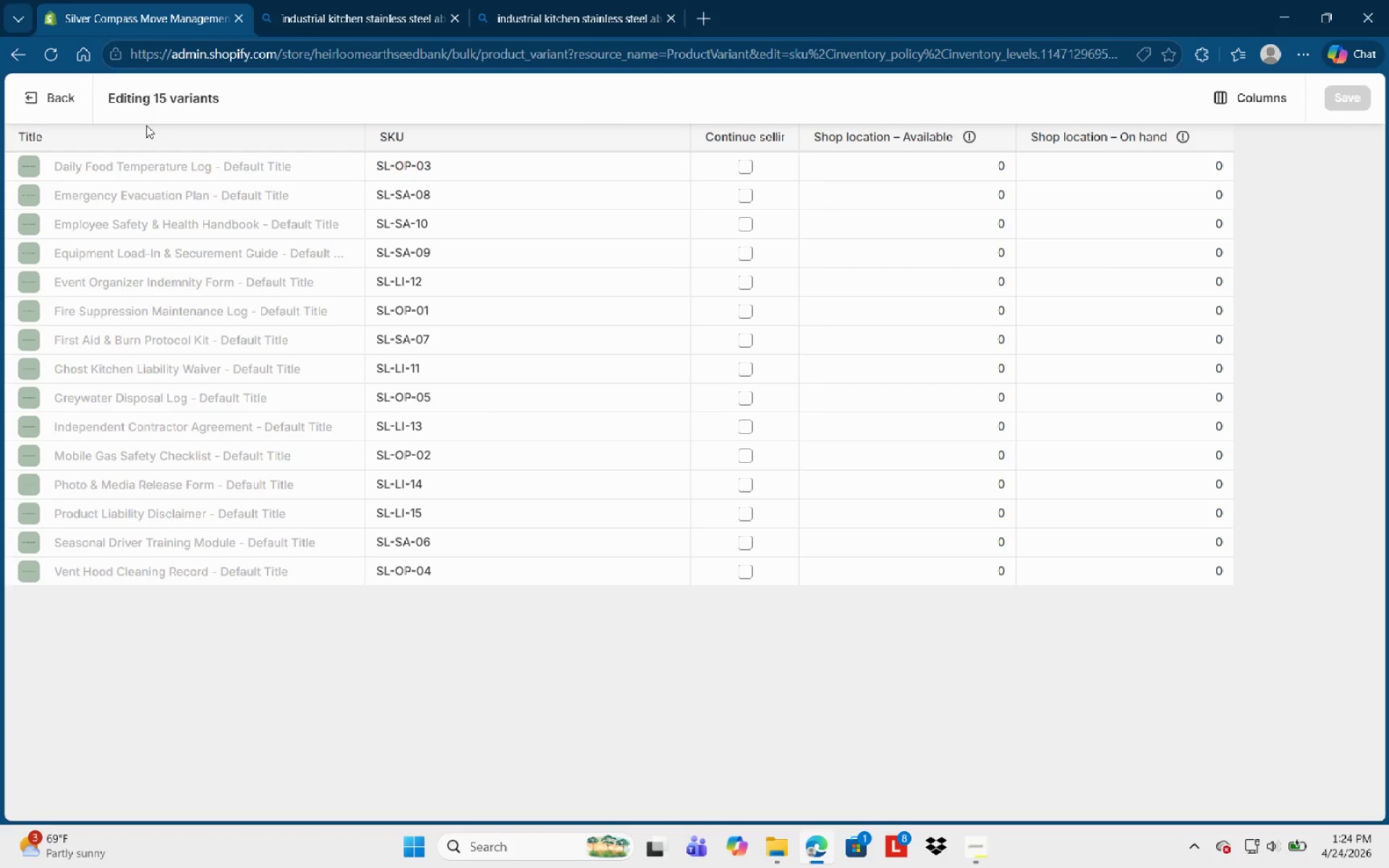 
left_click([33, 93])
 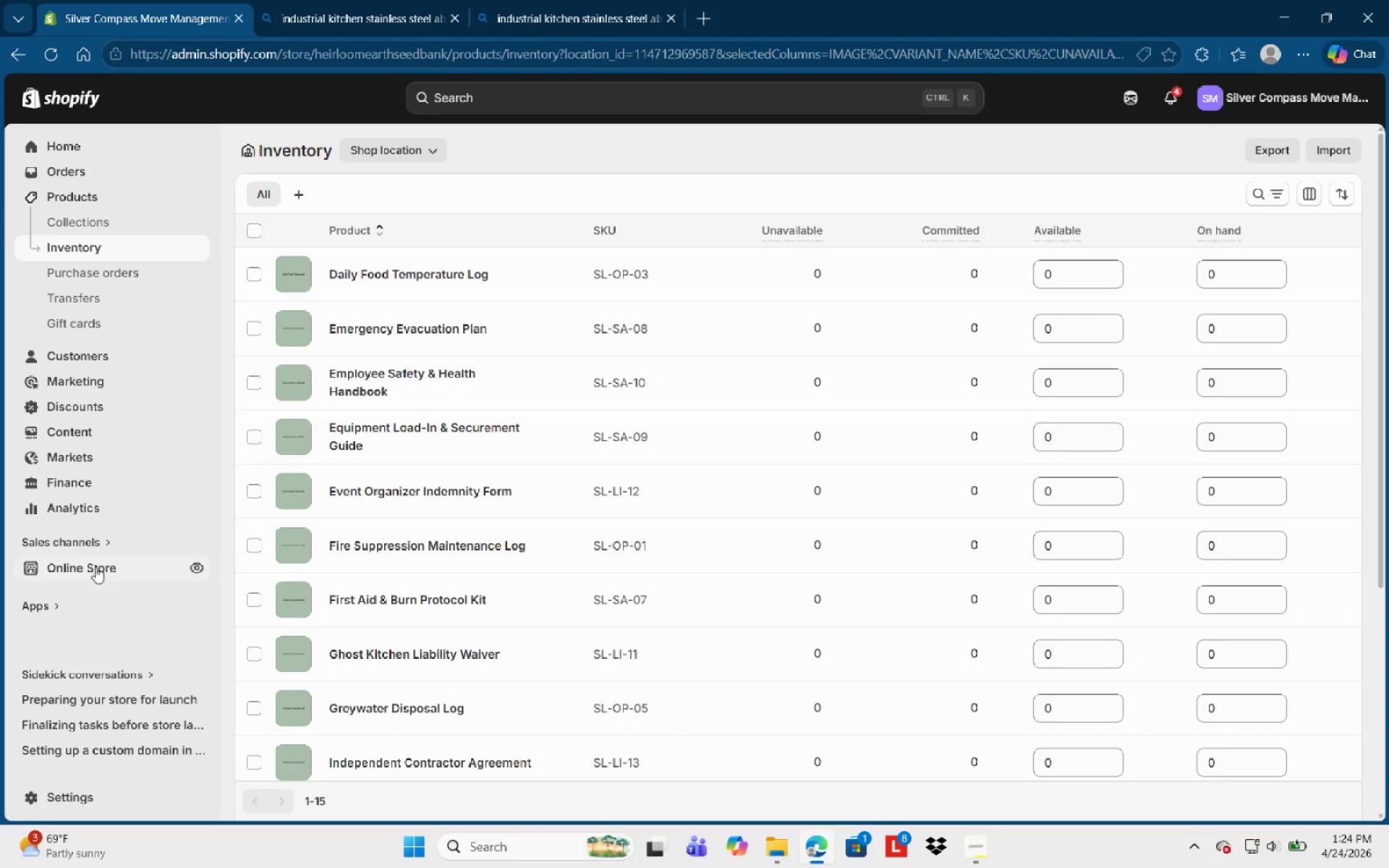 
left_click([200, 563])
 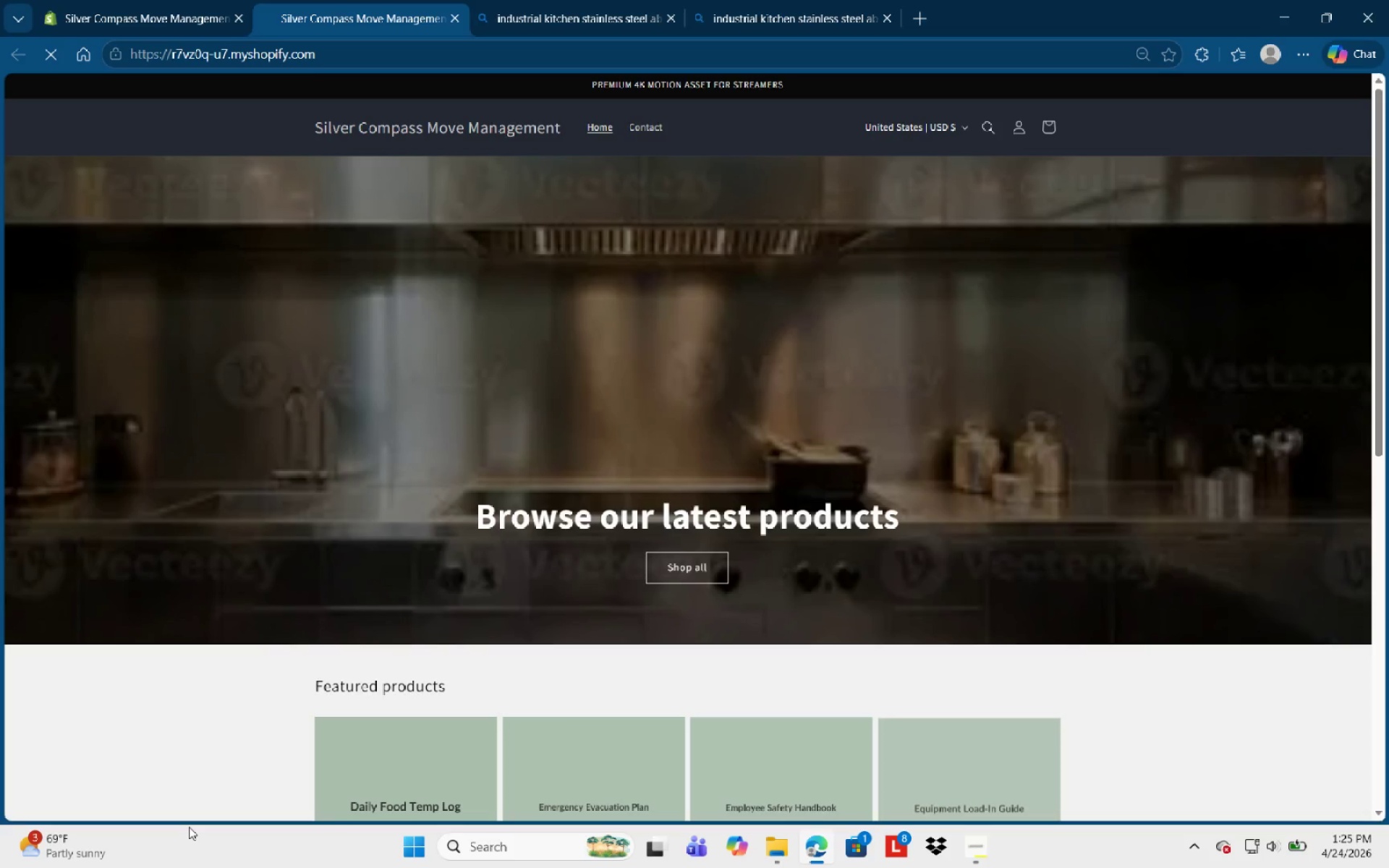 
wait(9.78)
 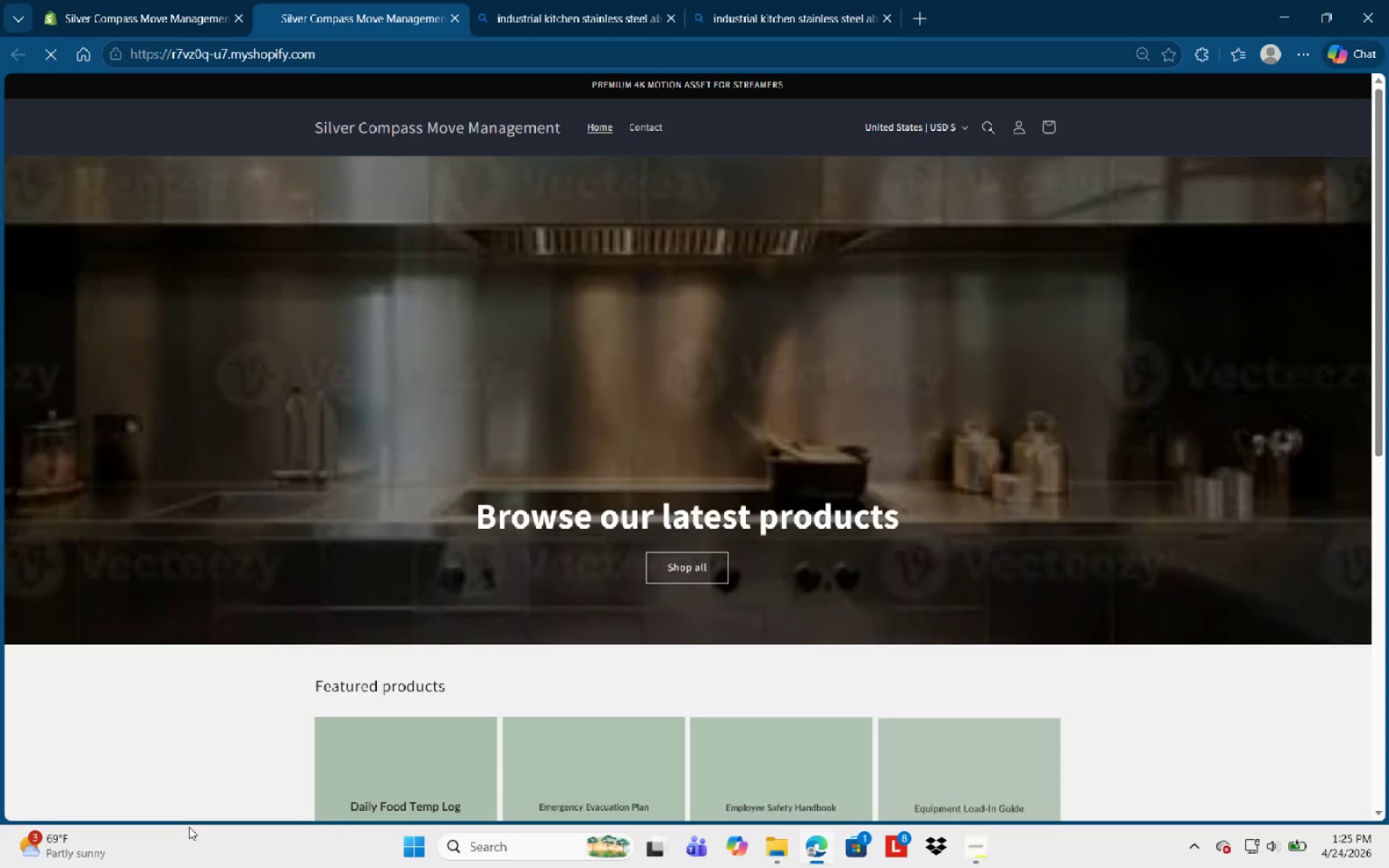 
left_click([704, 796])
 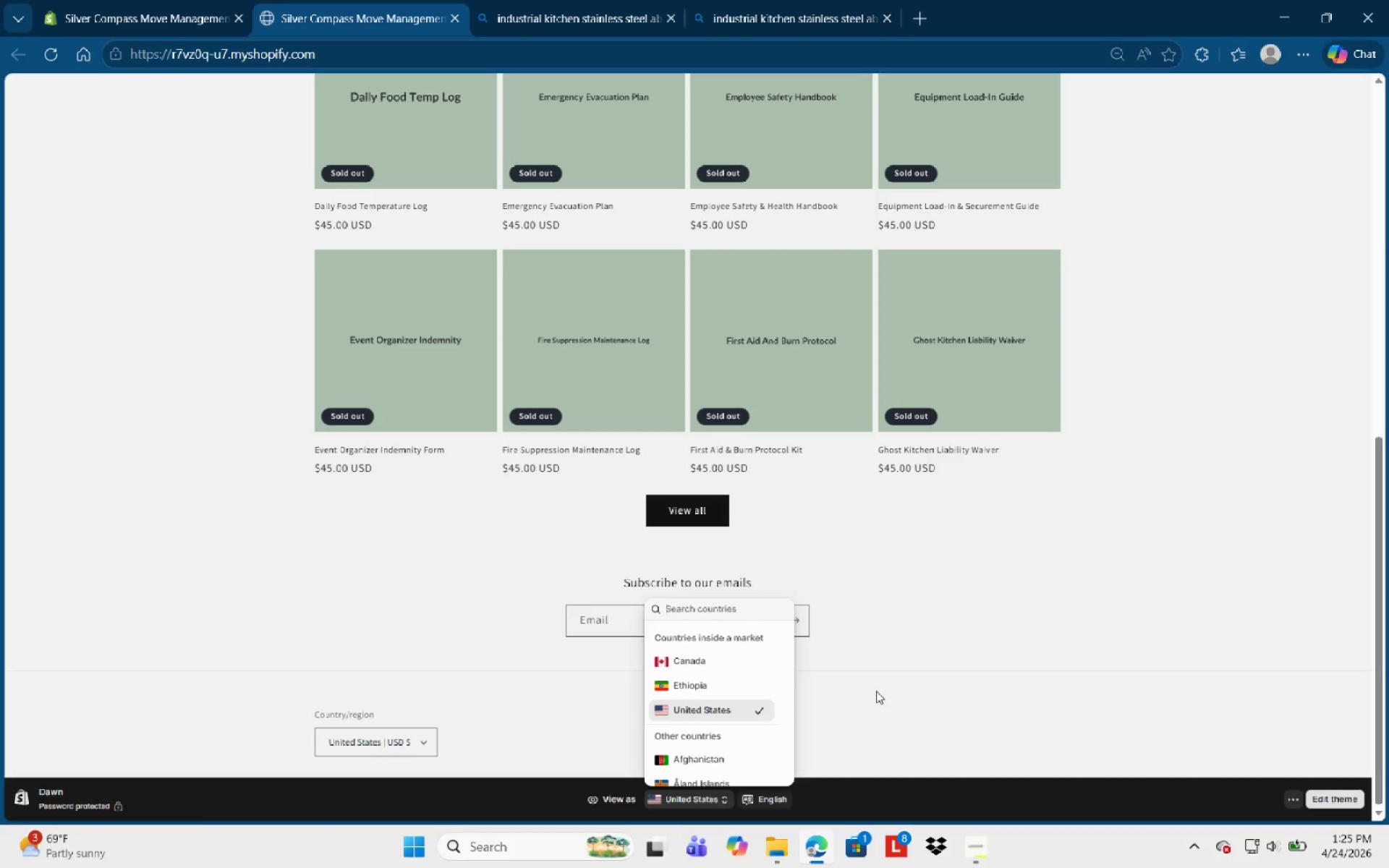 
left_click([875, 691])
 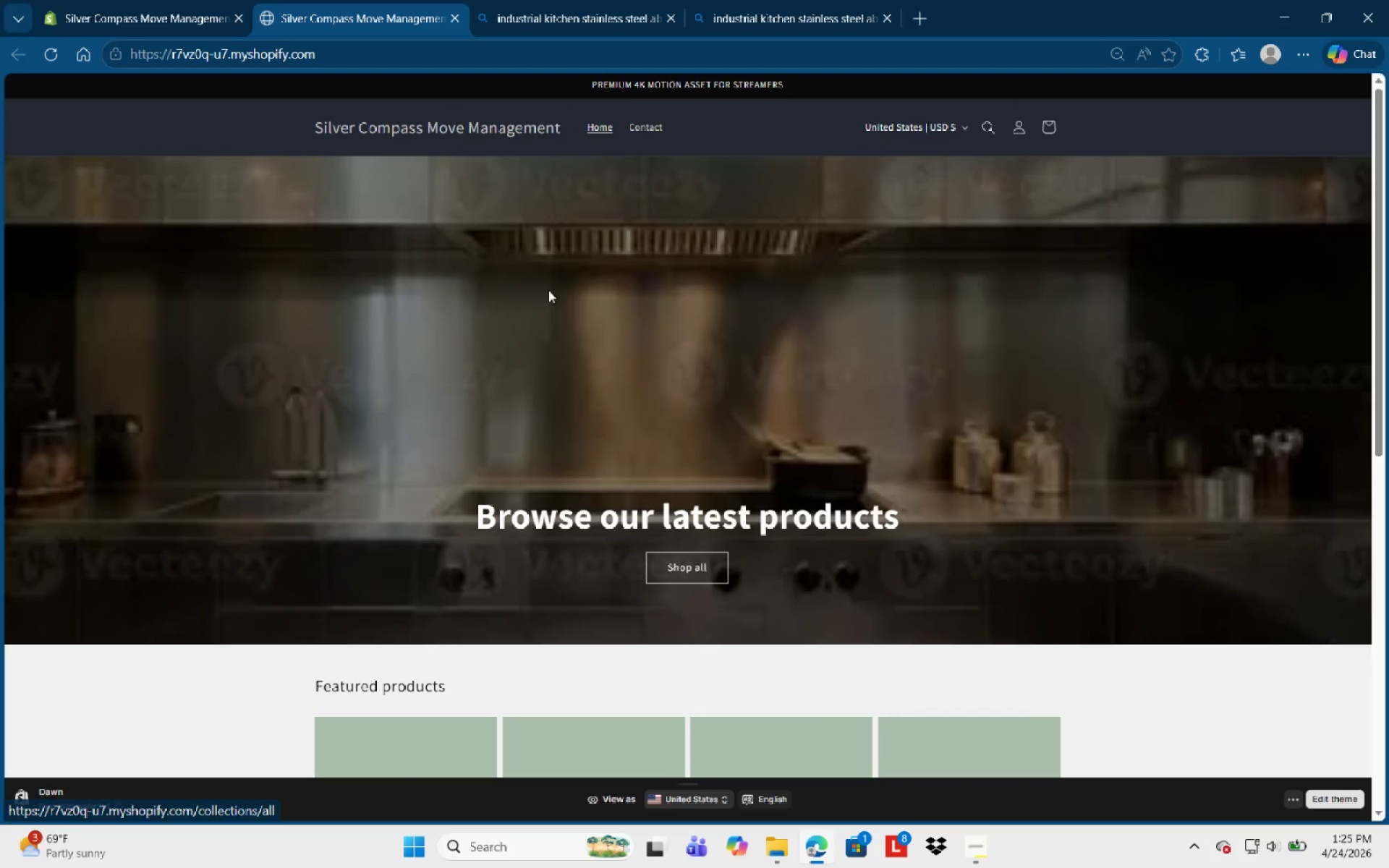 
left_click([211, 0])
 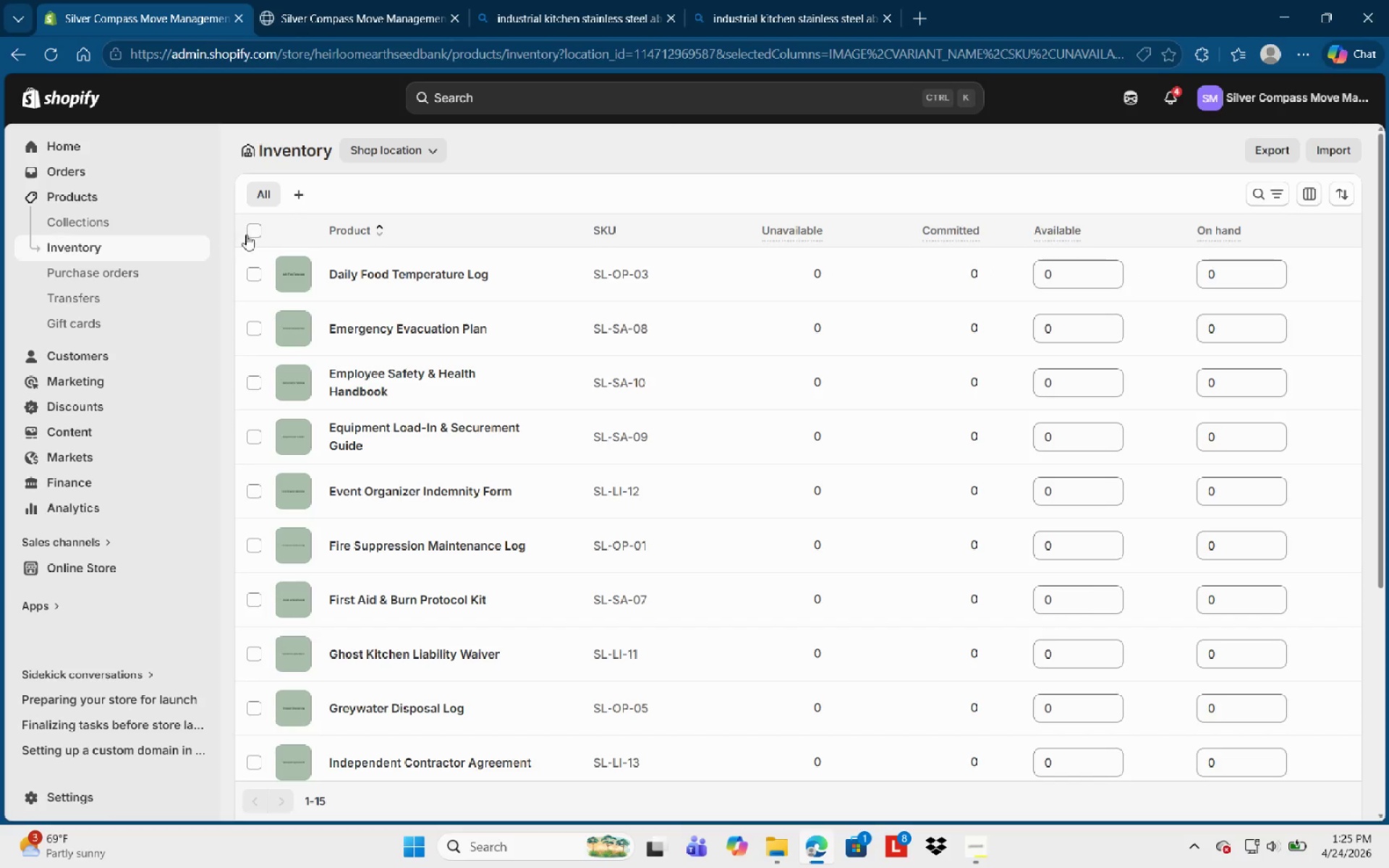 
double_click([247, 234])
 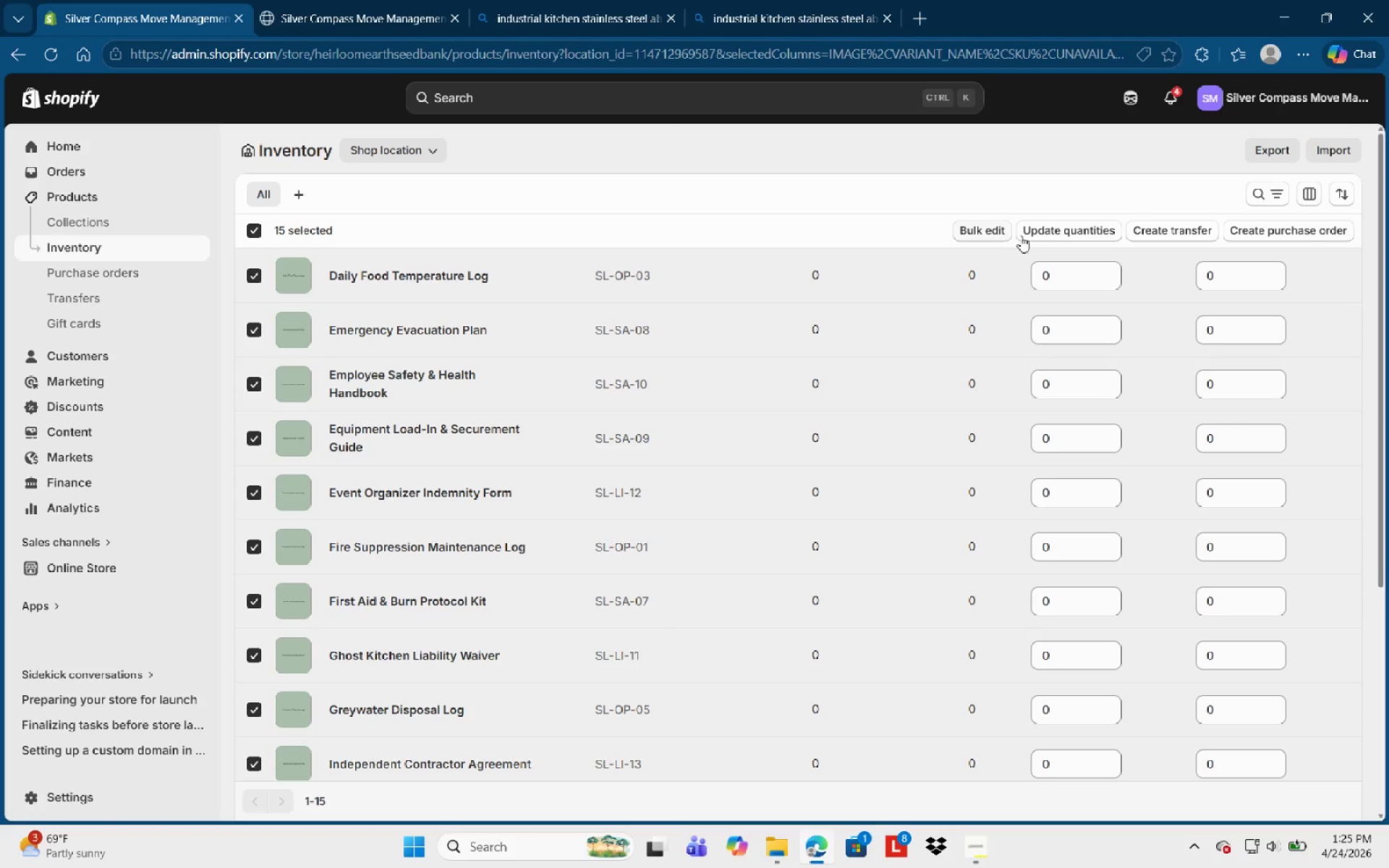 
left_click([1076, 234])